 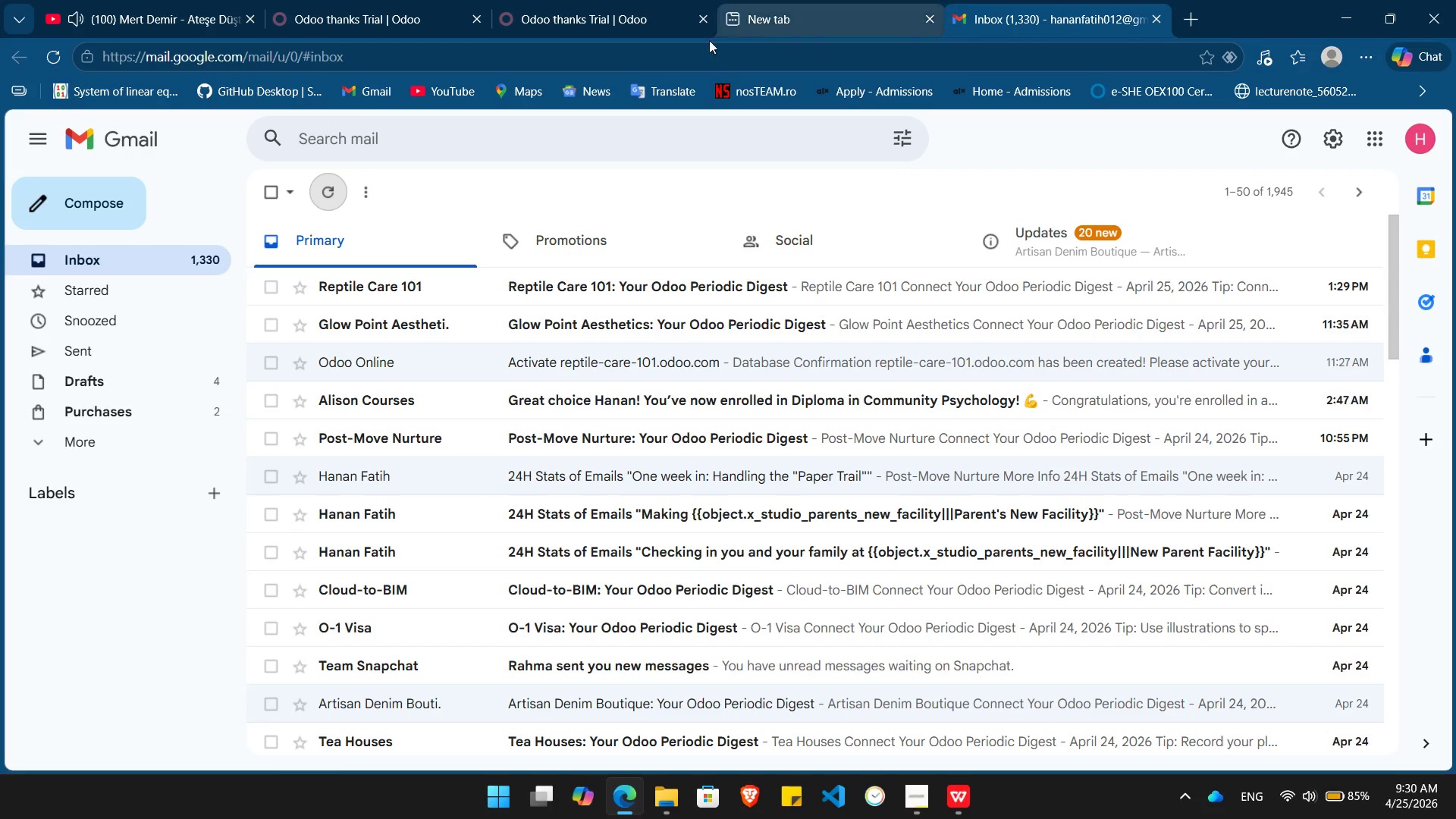 
left_click([331, 193])
 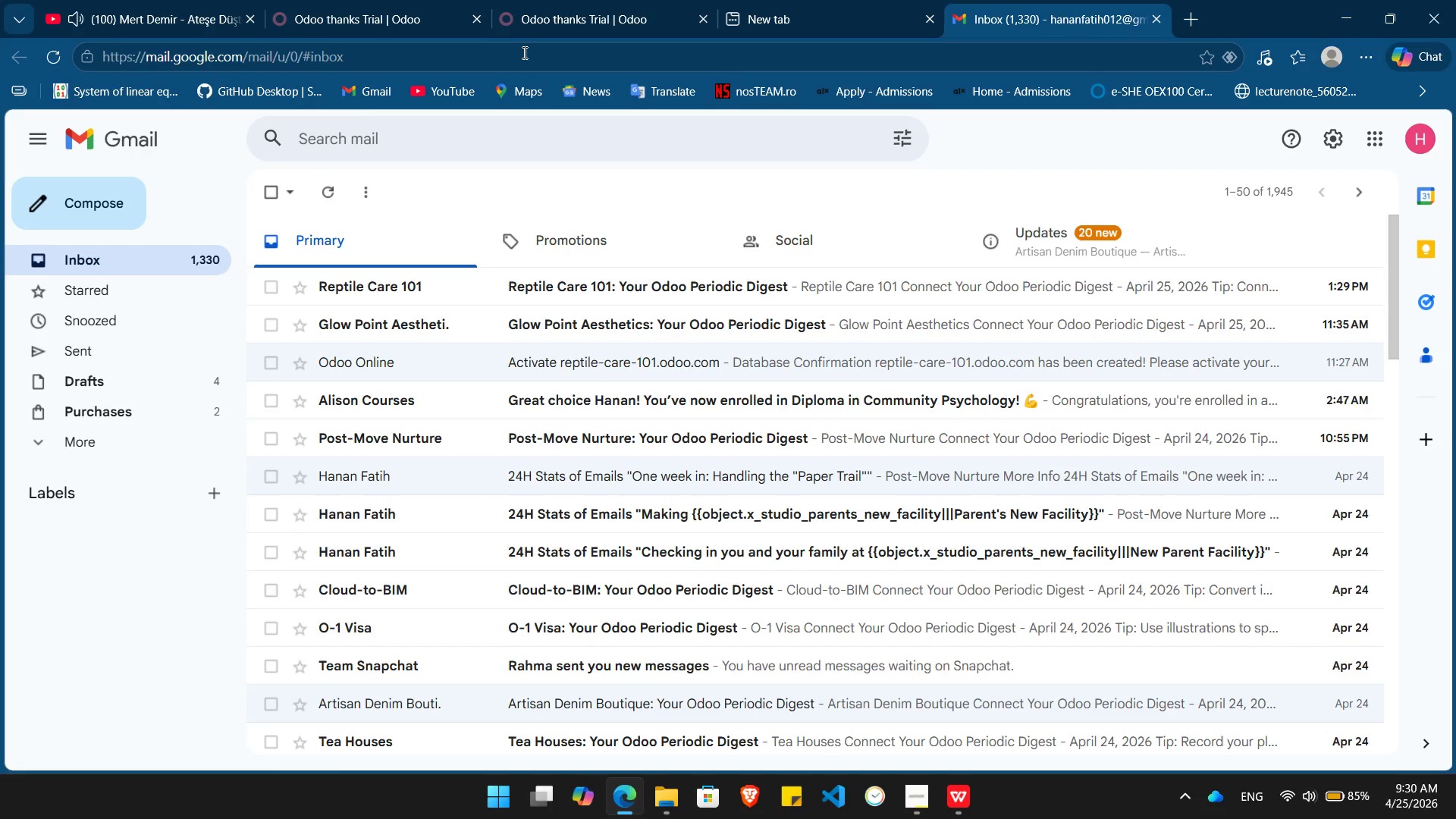 
left_click([546, 0])
 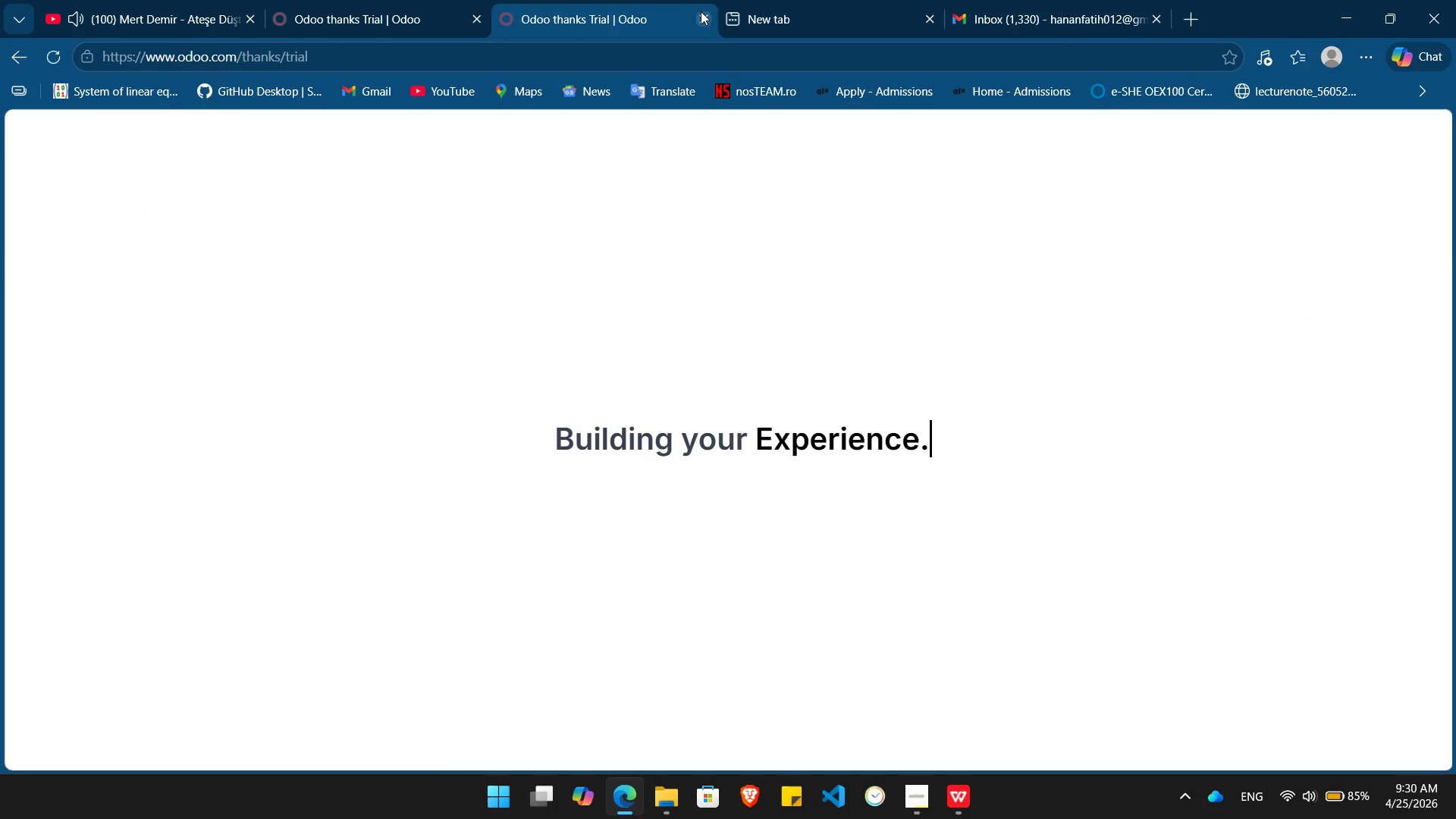 
left_click([699, 20])
 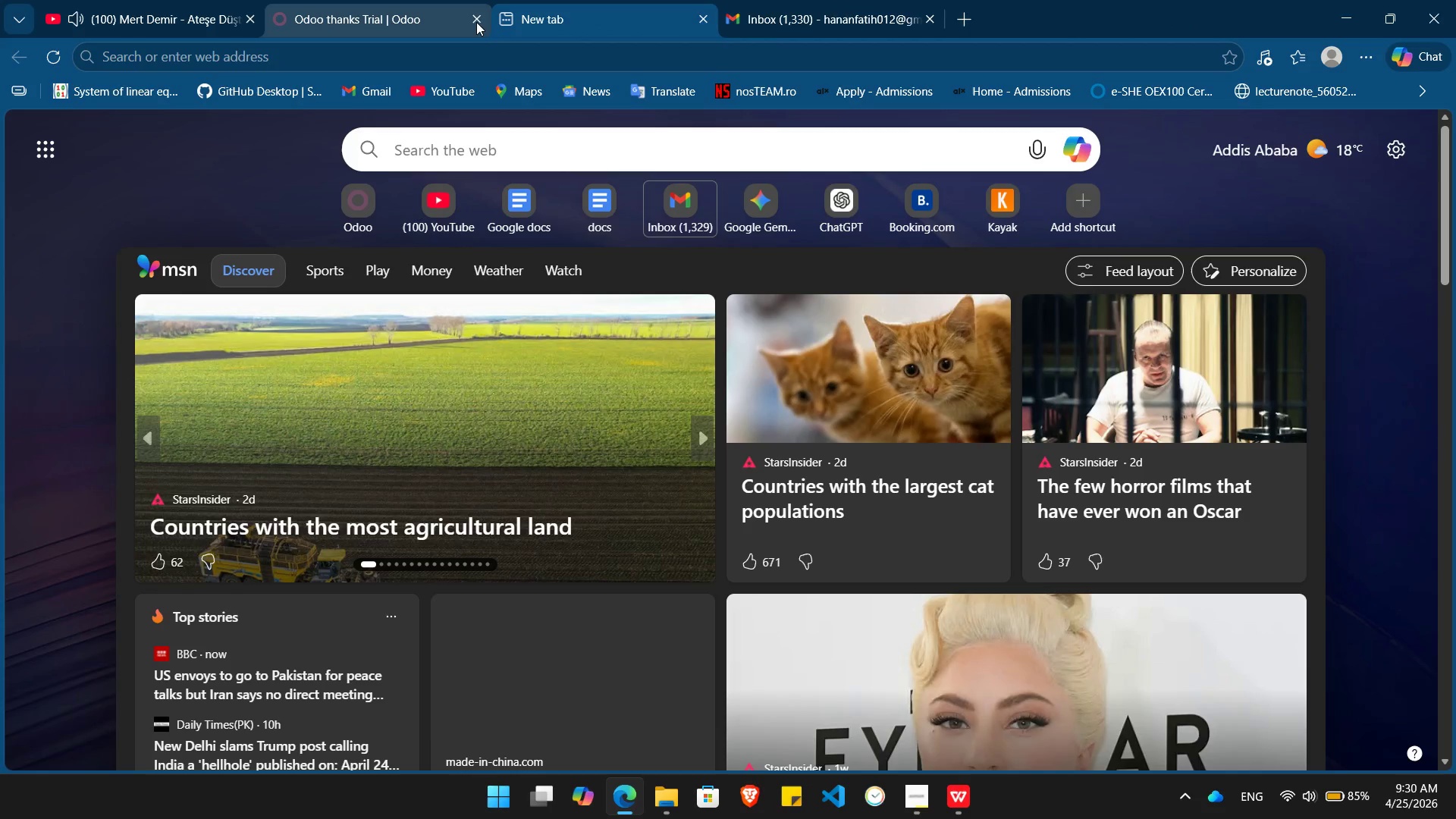 
left_click([476, 22])
 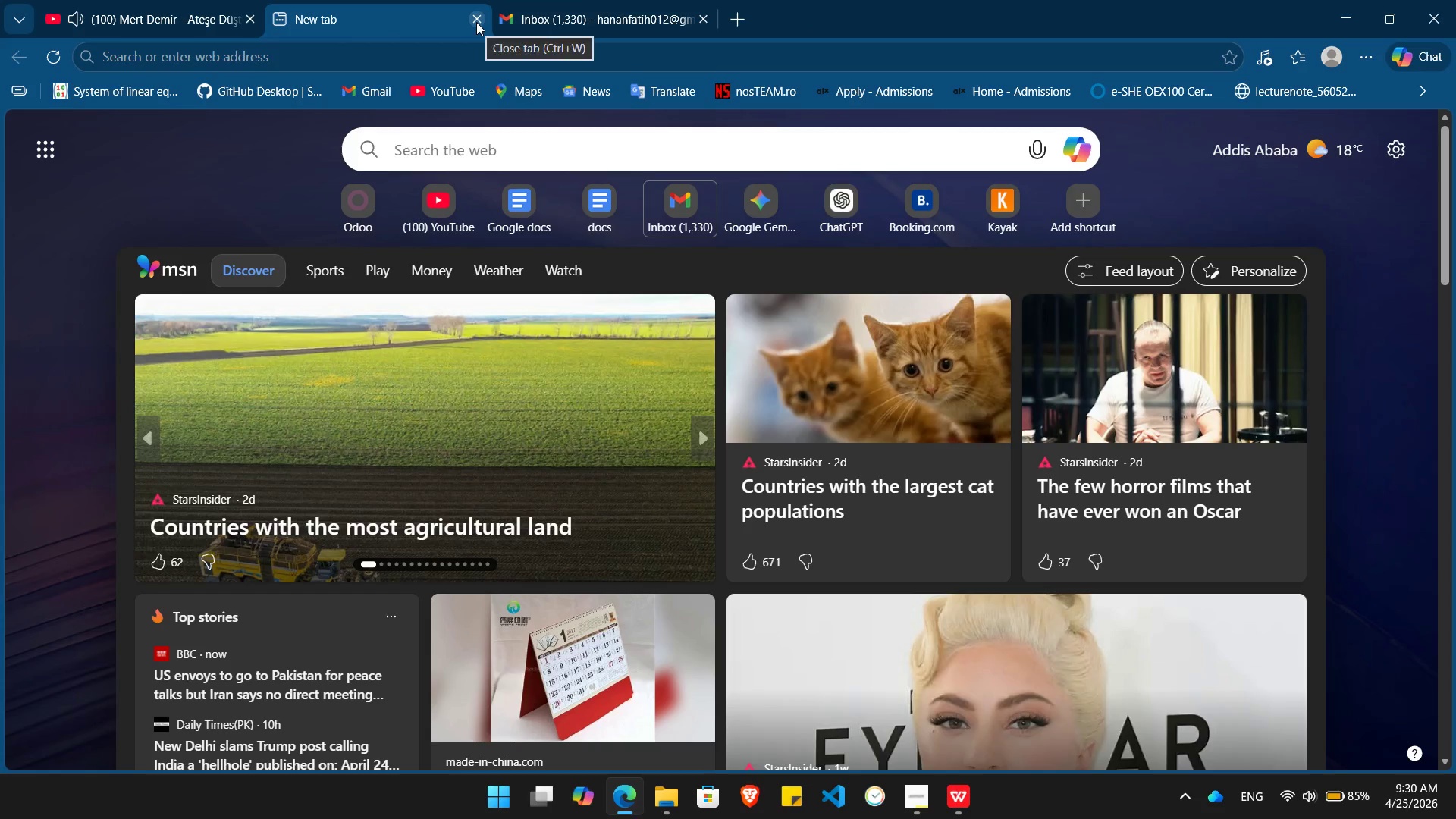 
left_click([476, 22])
 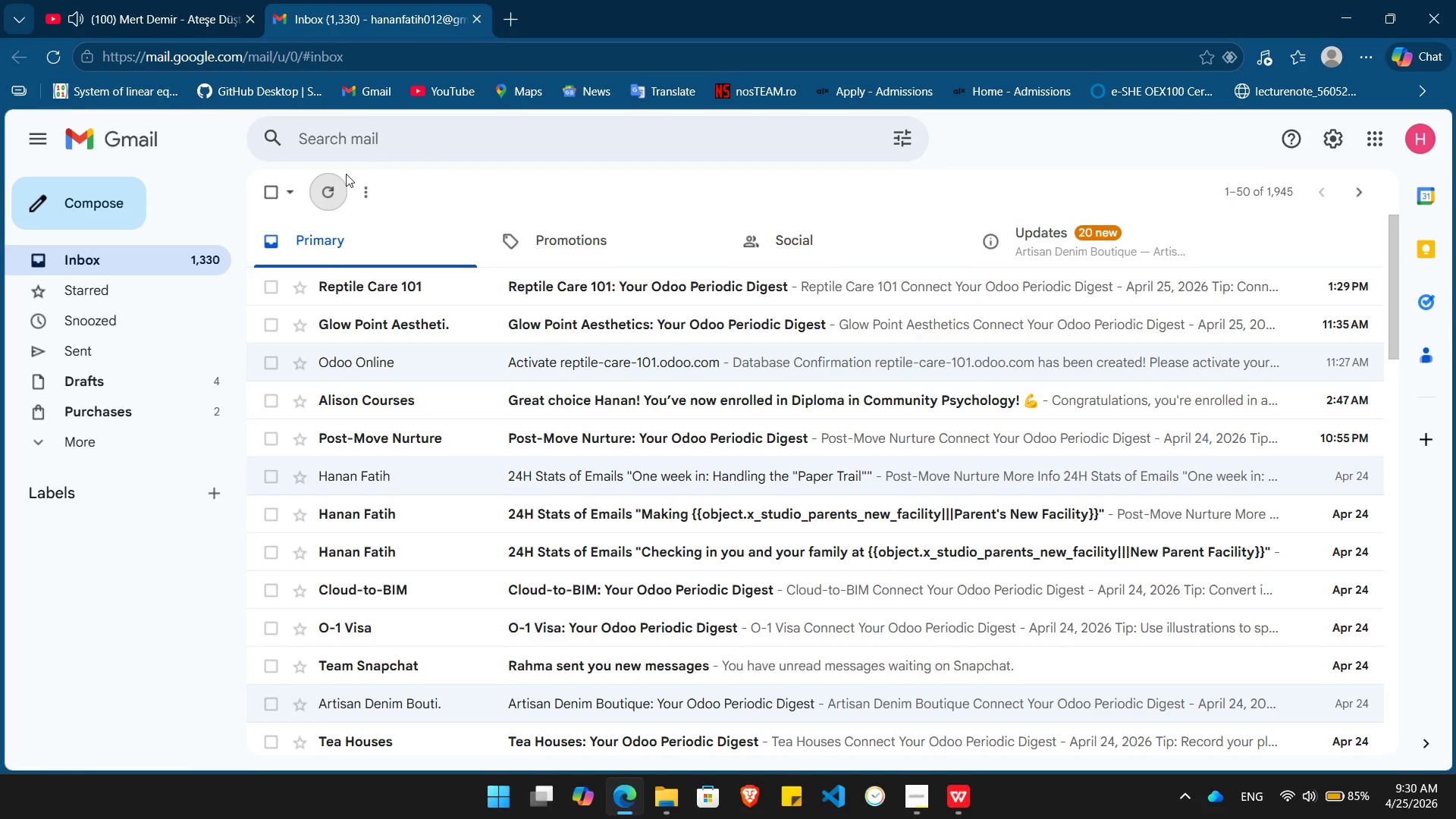 
left_click([326, 200])
 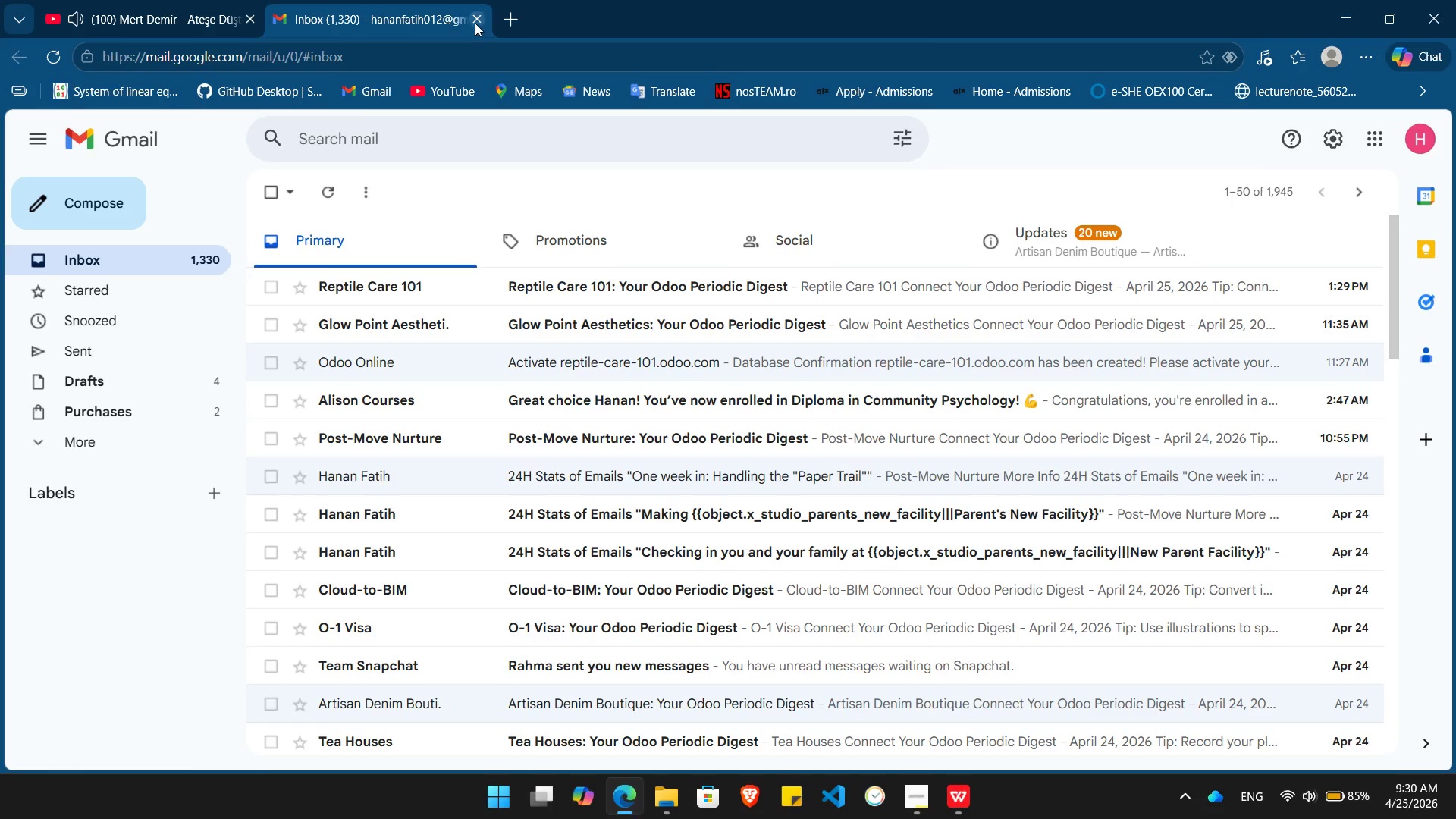 
left_click([475, 20])
 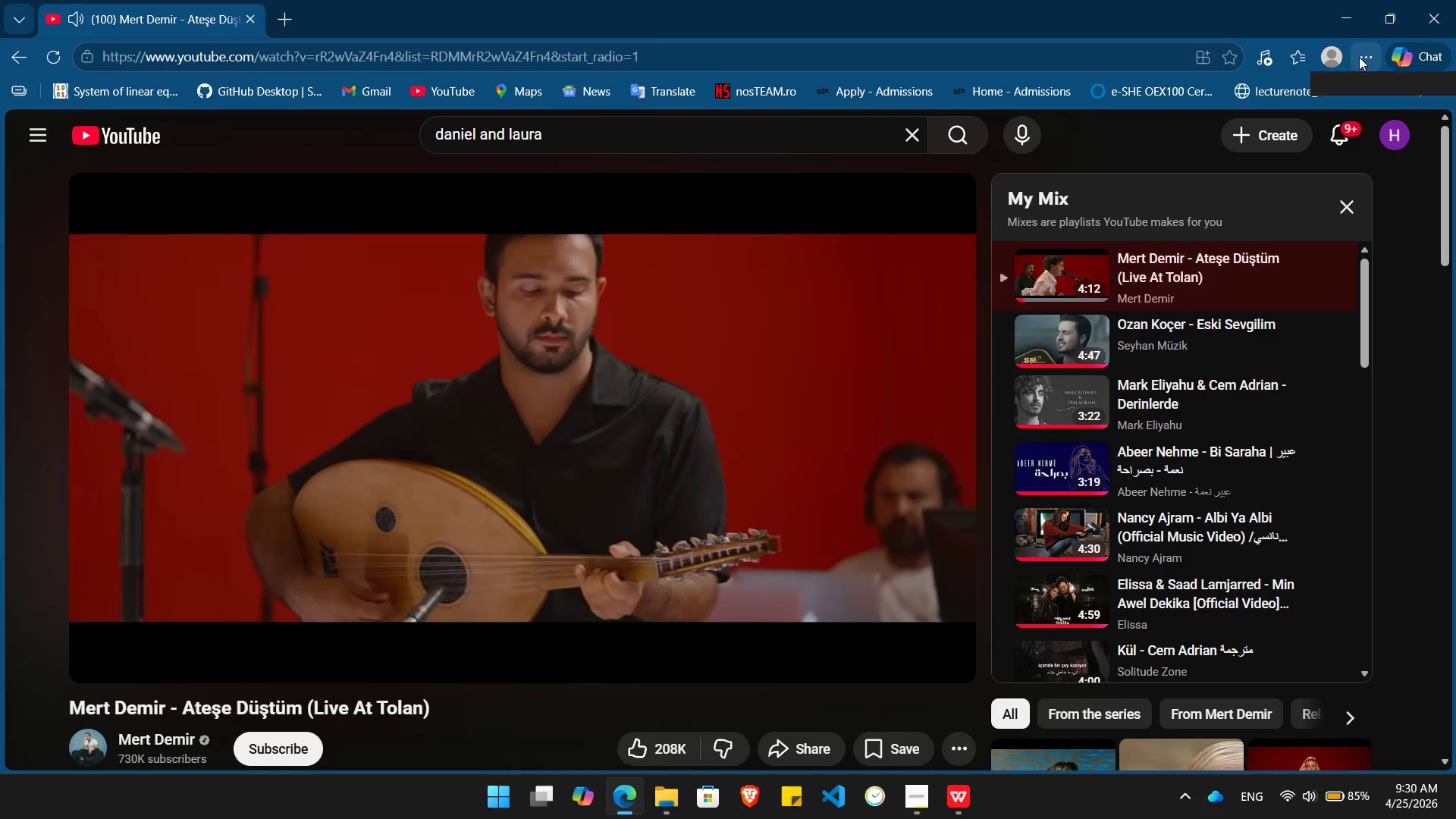 
left_click([1337, 58])
 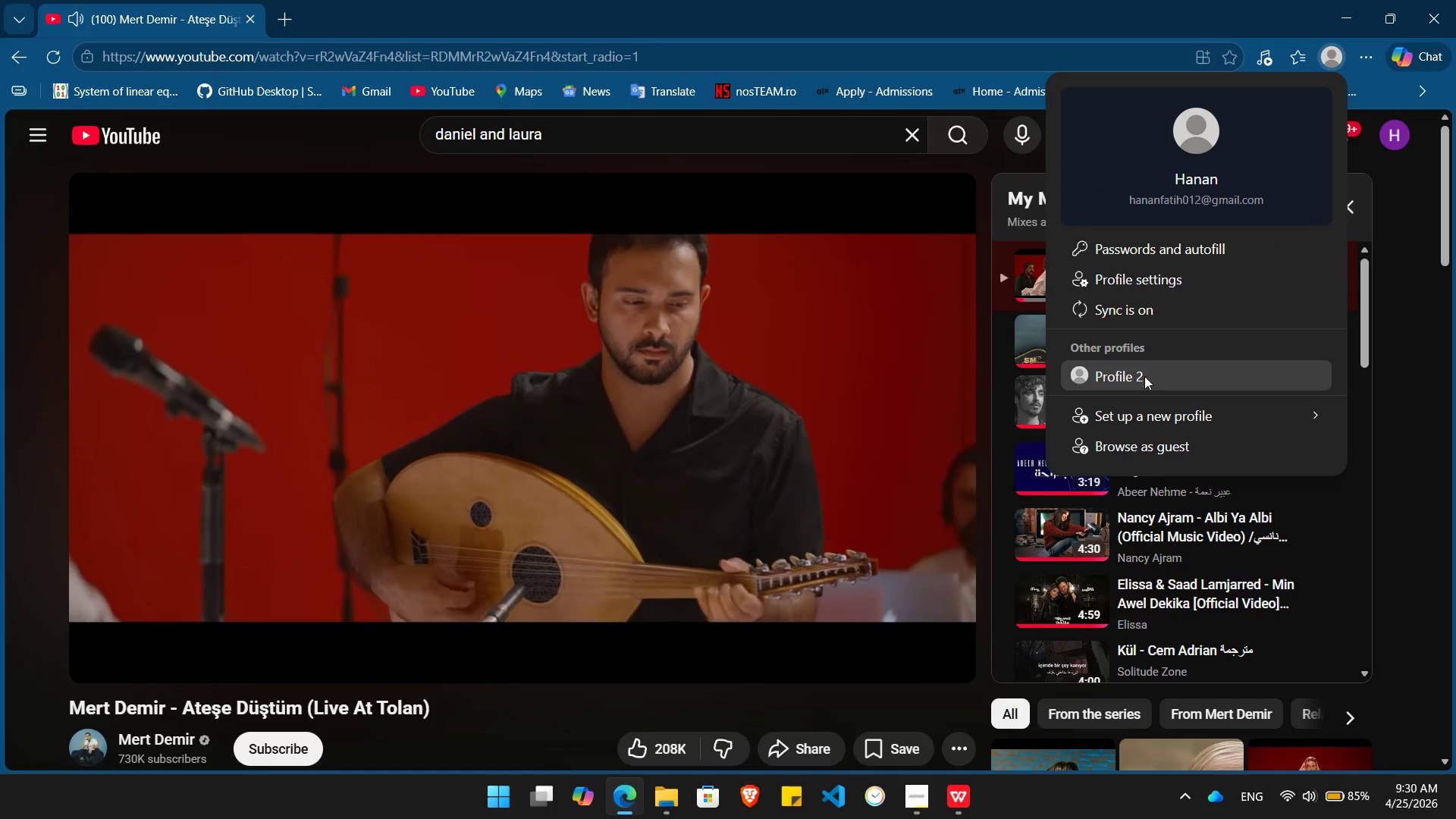 
left_click([1143, 380])
 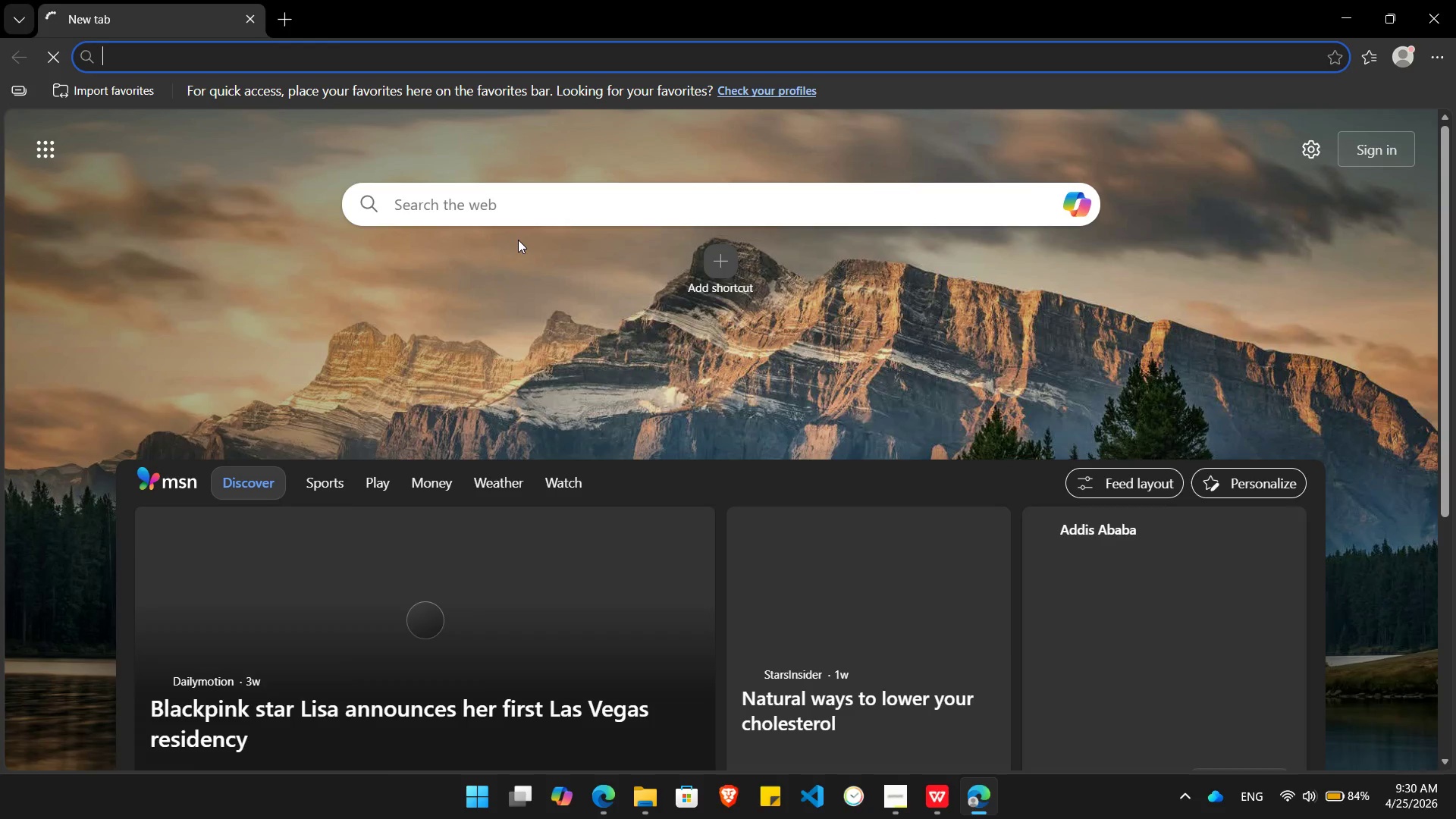 
mouse_move([416, 264])
 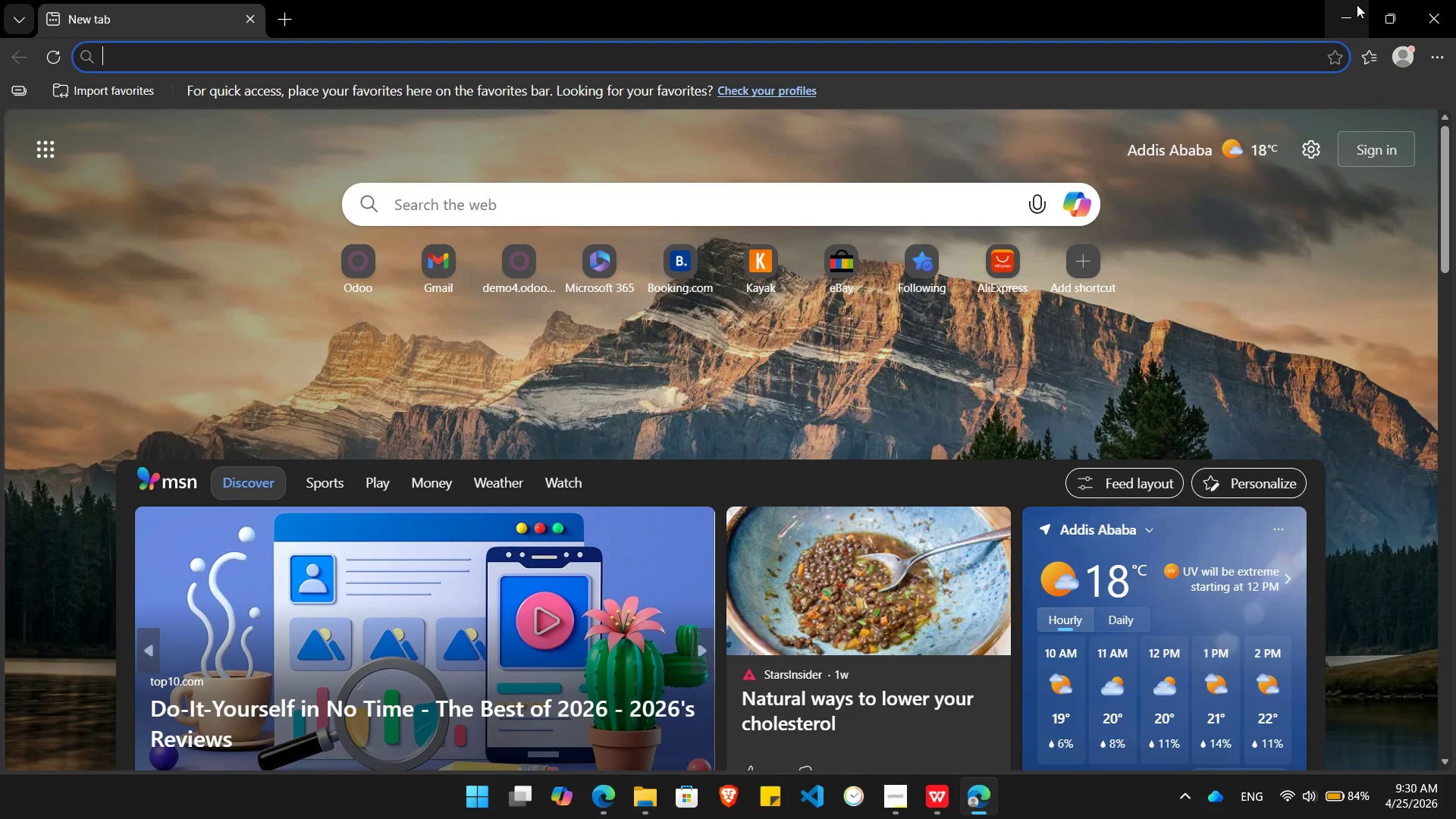 
left_click([1351, 22])
 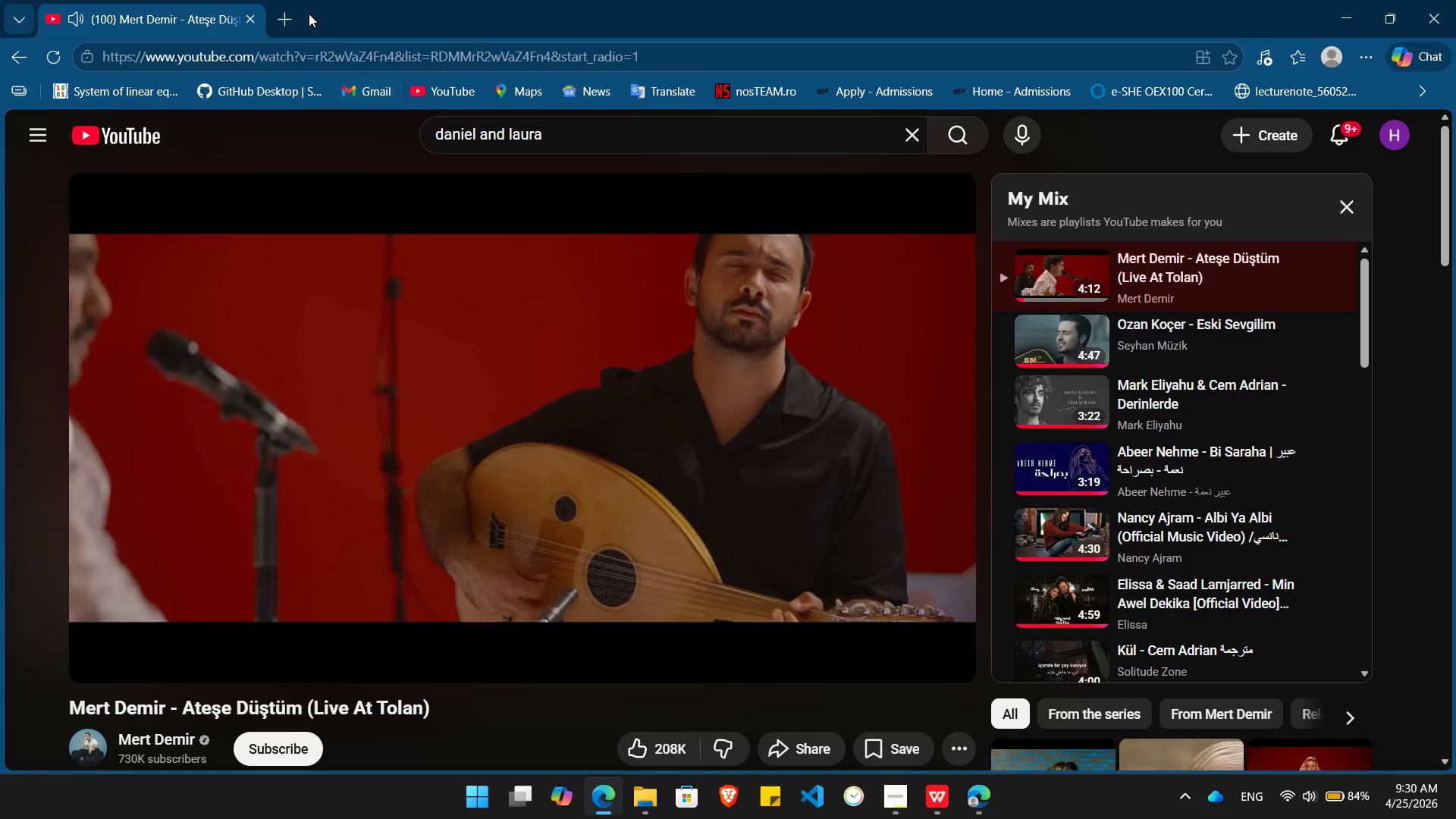 
left_click([293, 15])
 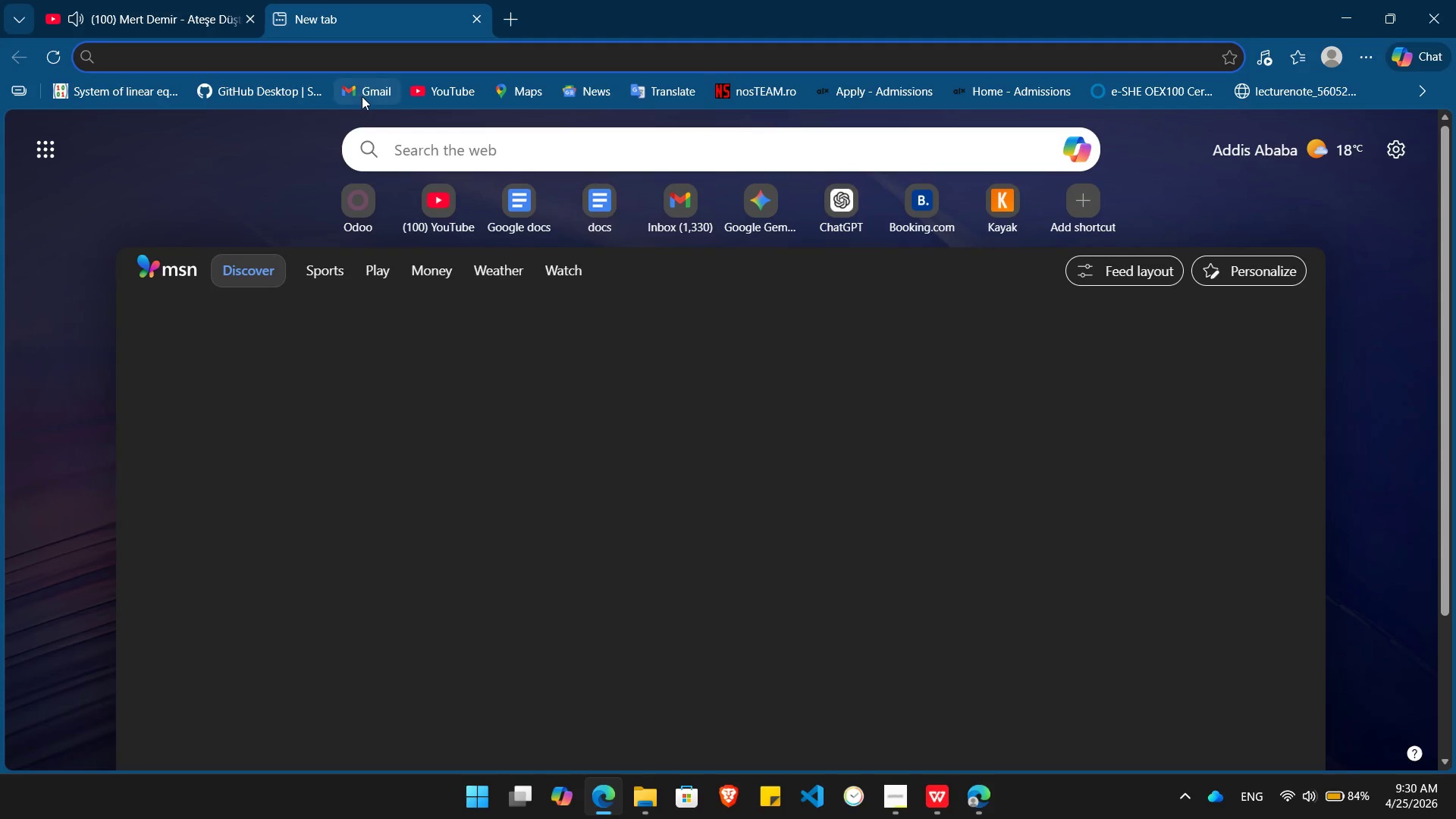 
left_click([362, 96])
 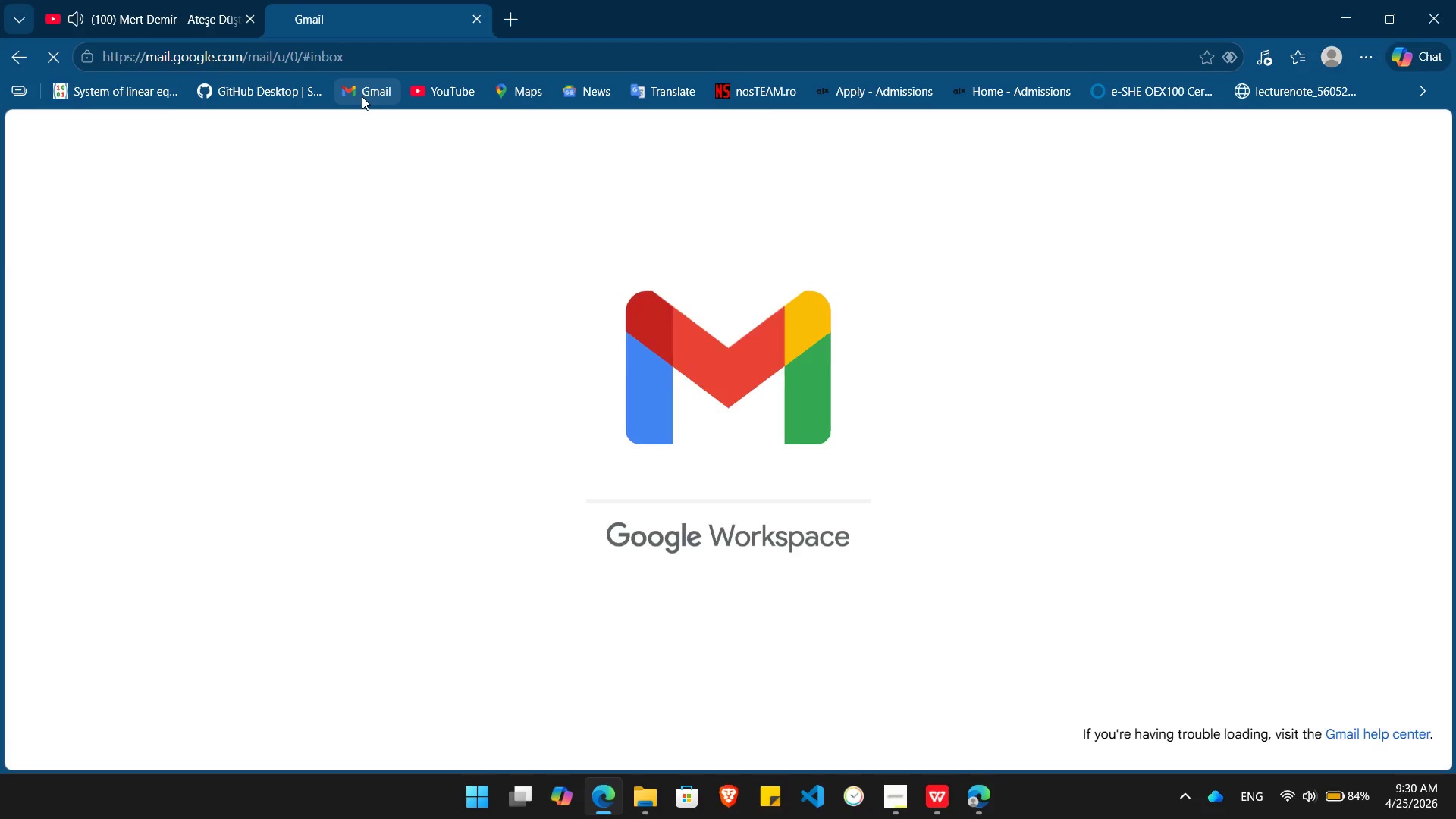 
wait(5.97)
 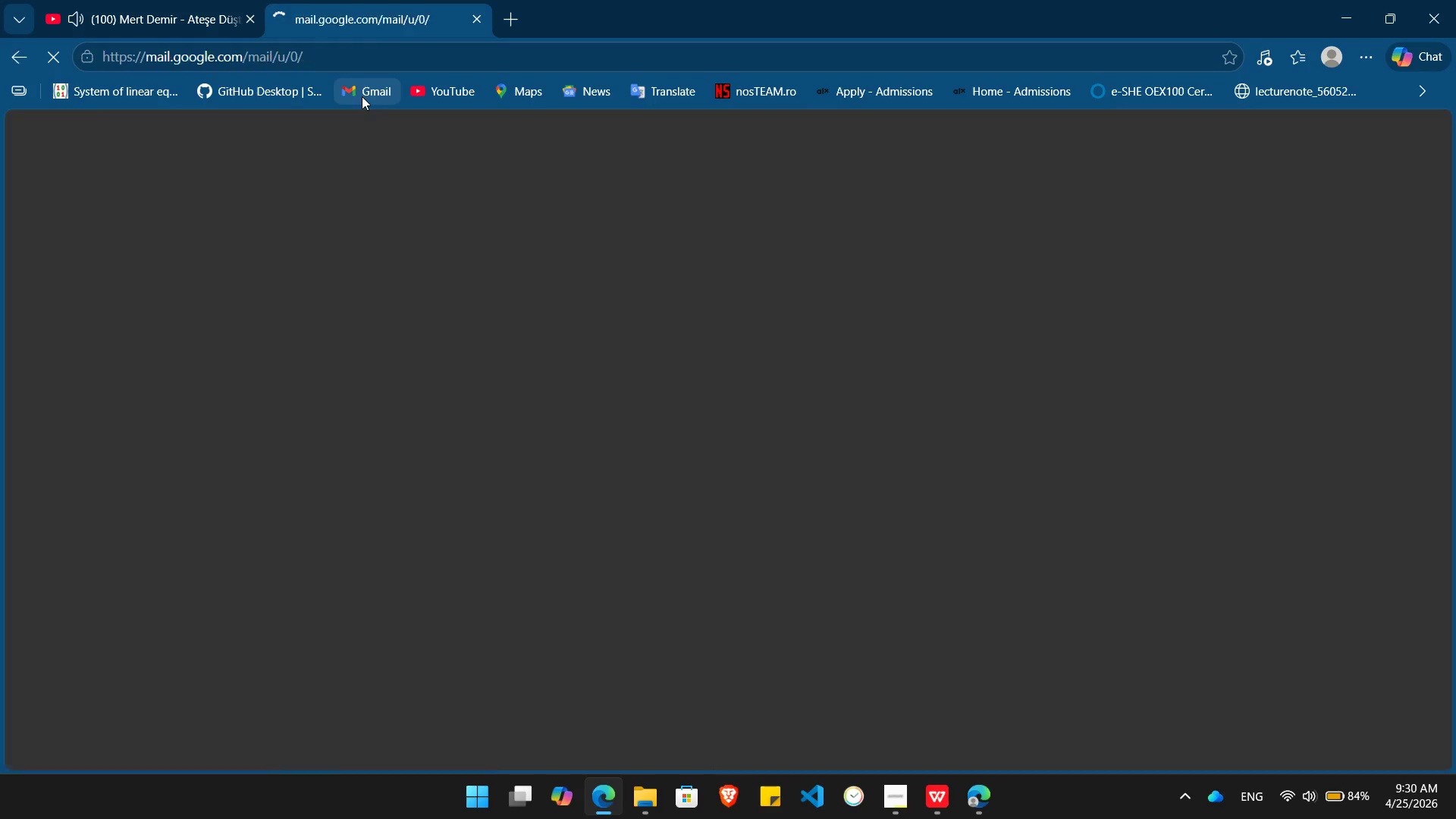 
left_click([457, 297])
 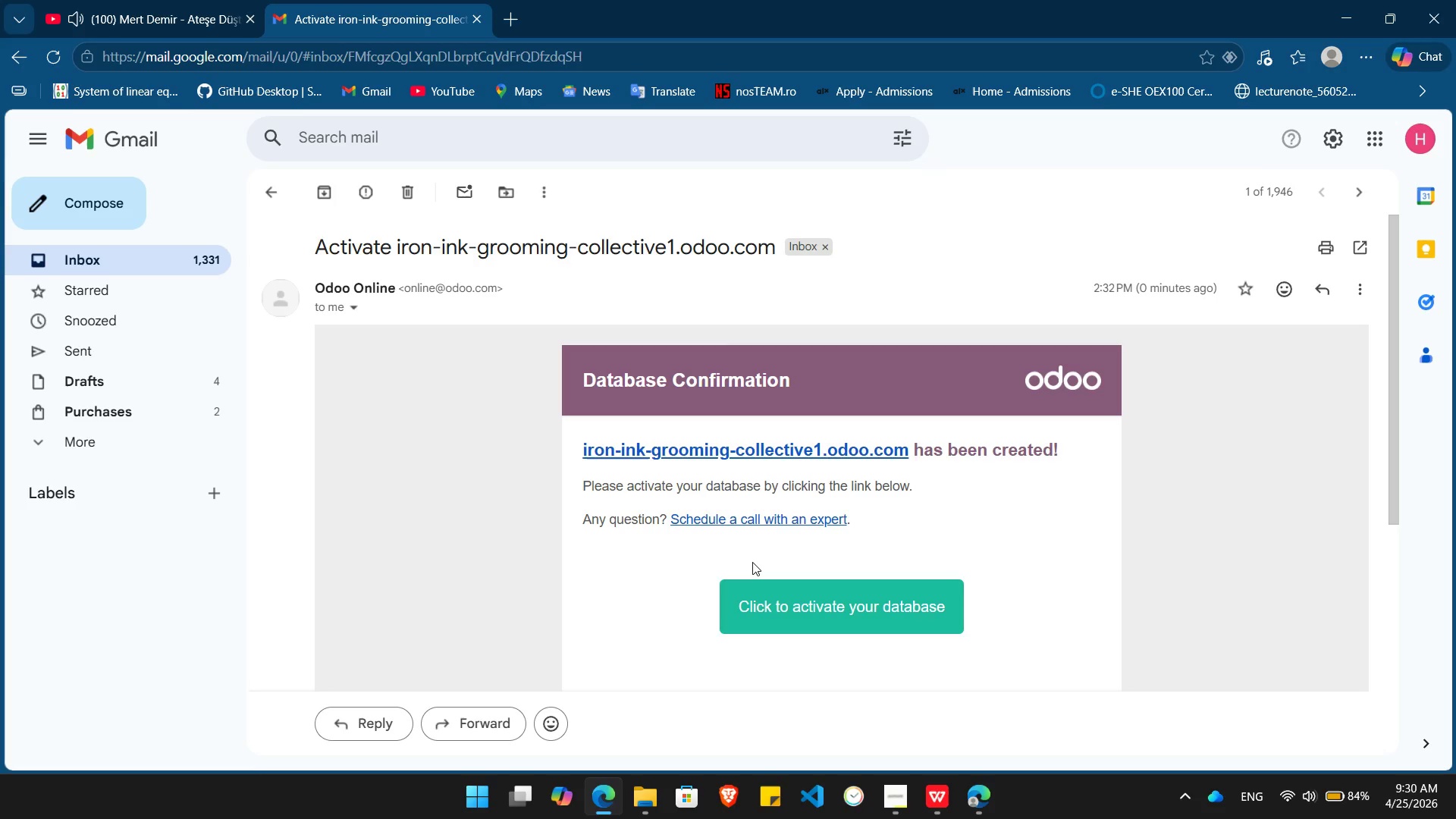 
left_click([787, 600])
 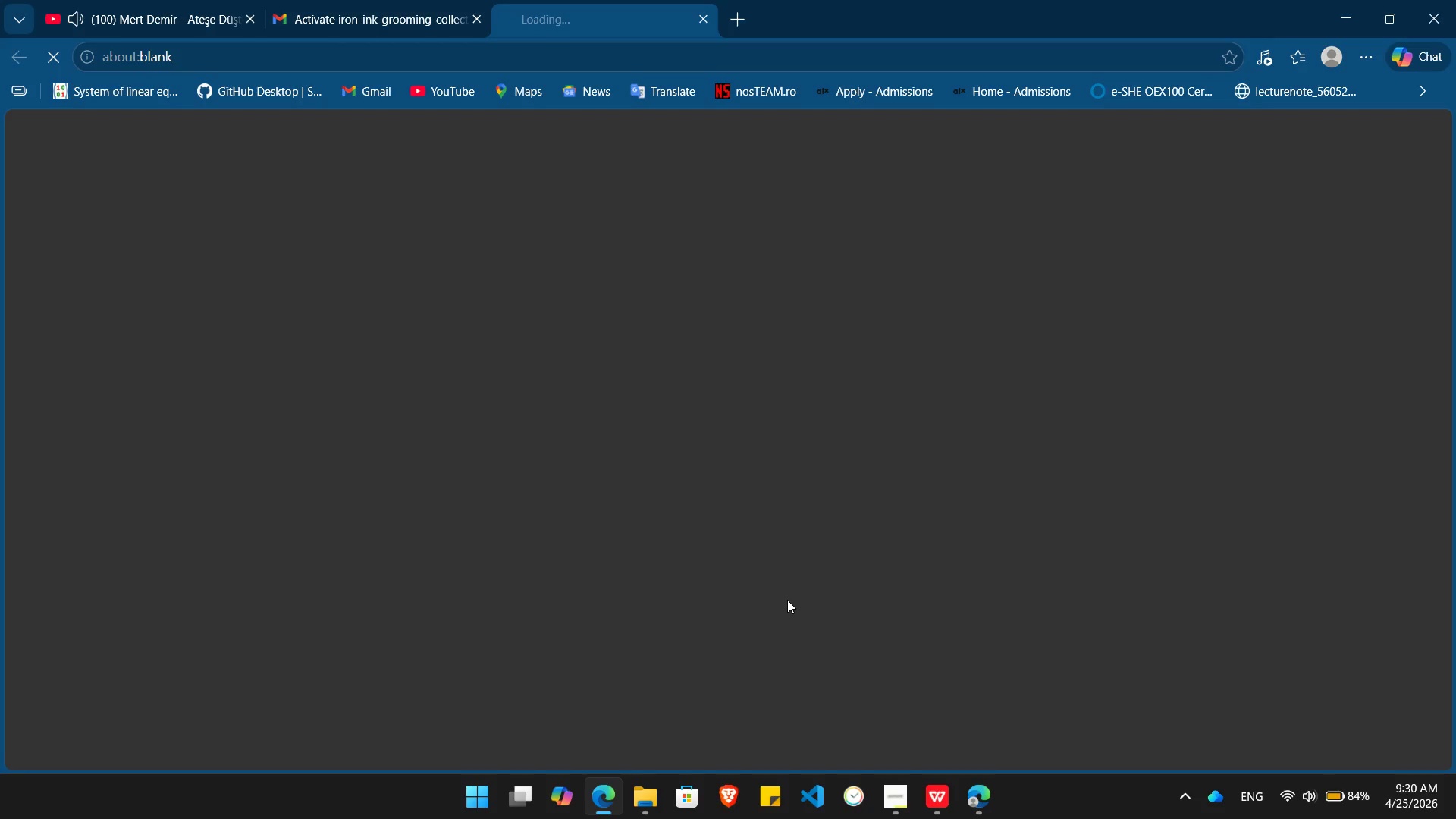 
wait(9.31)
 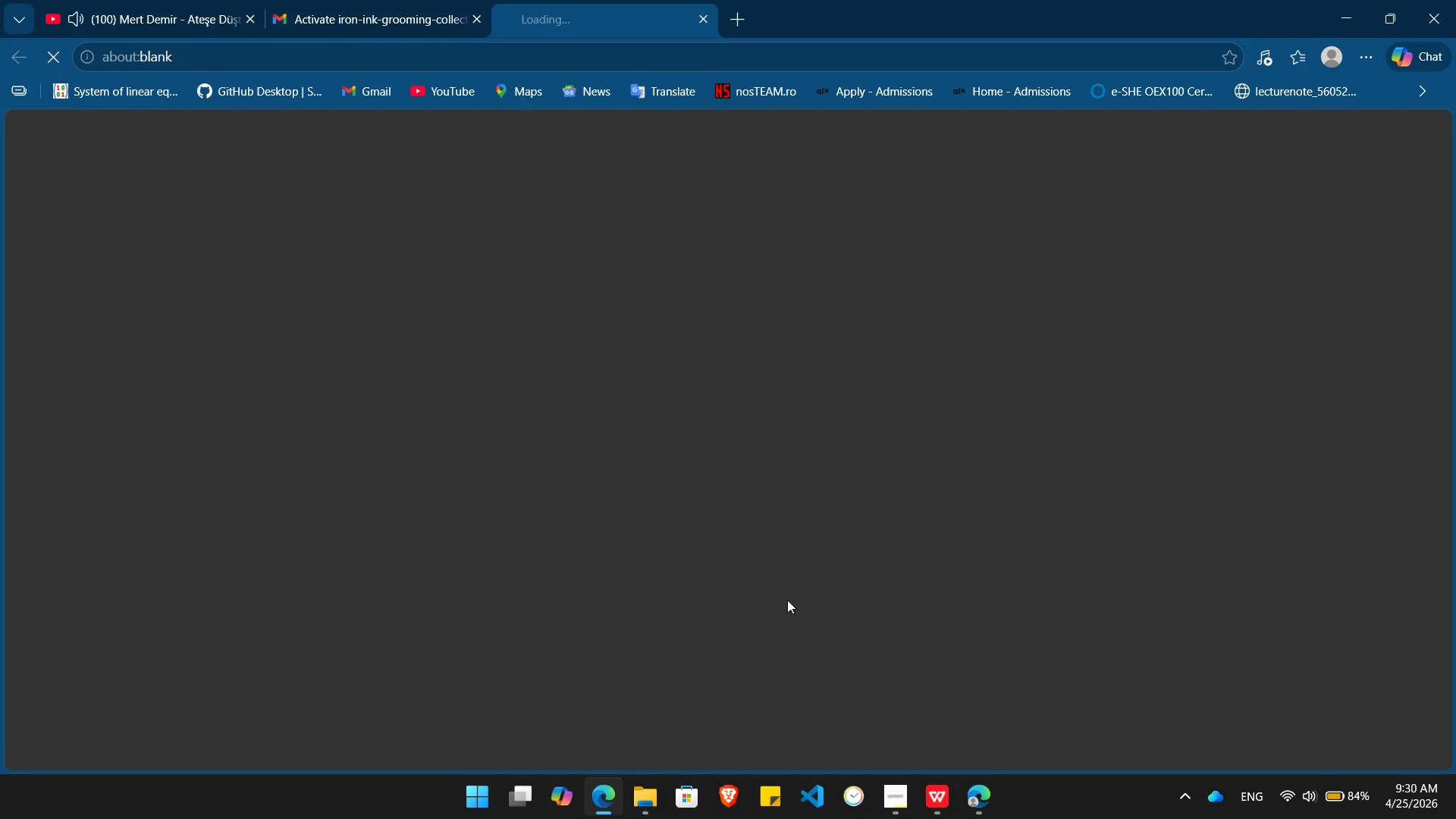 
left_click([475, 22])
 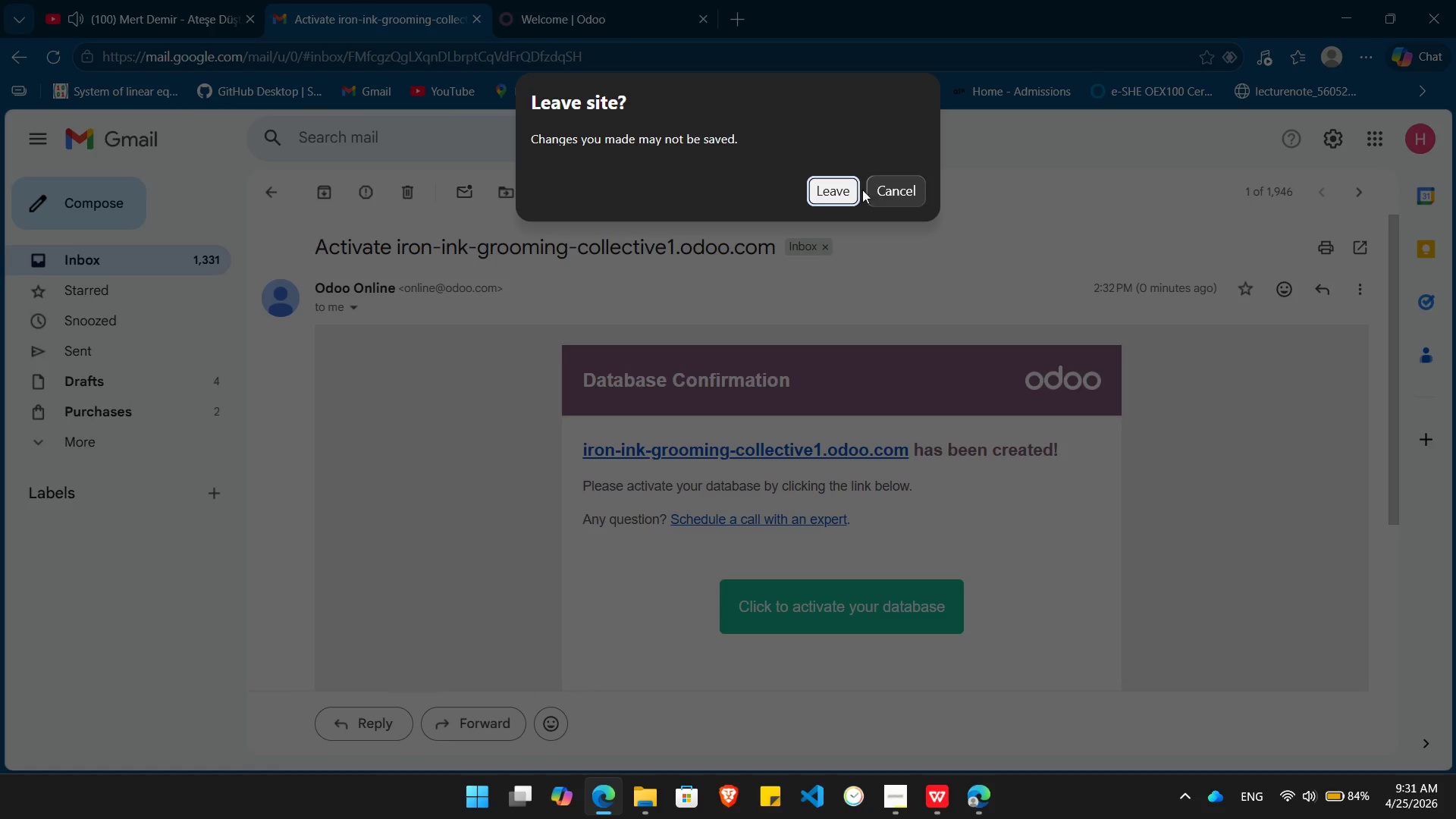 
left_click([848, 190])
 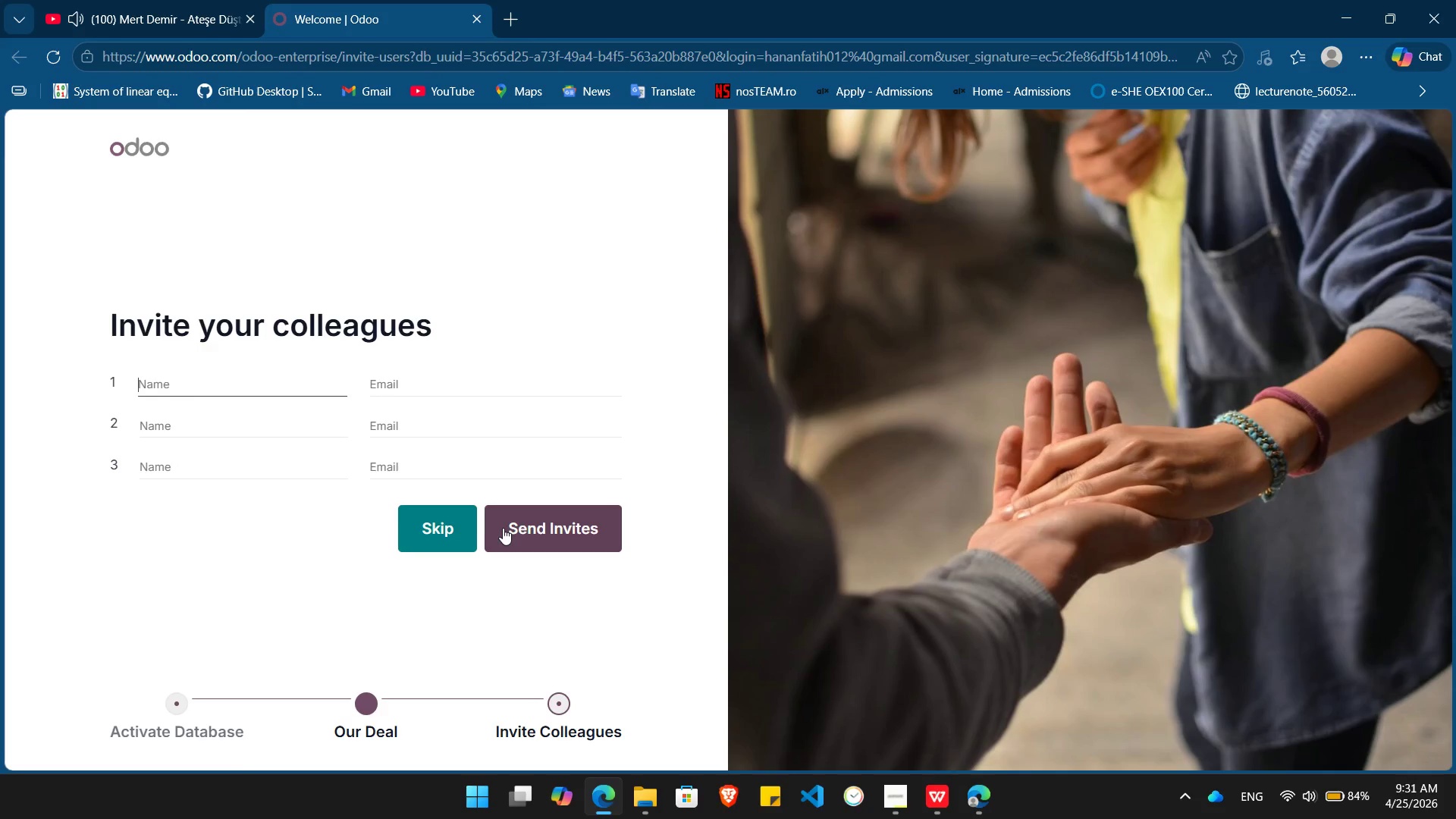 
left_click([430, 526])
 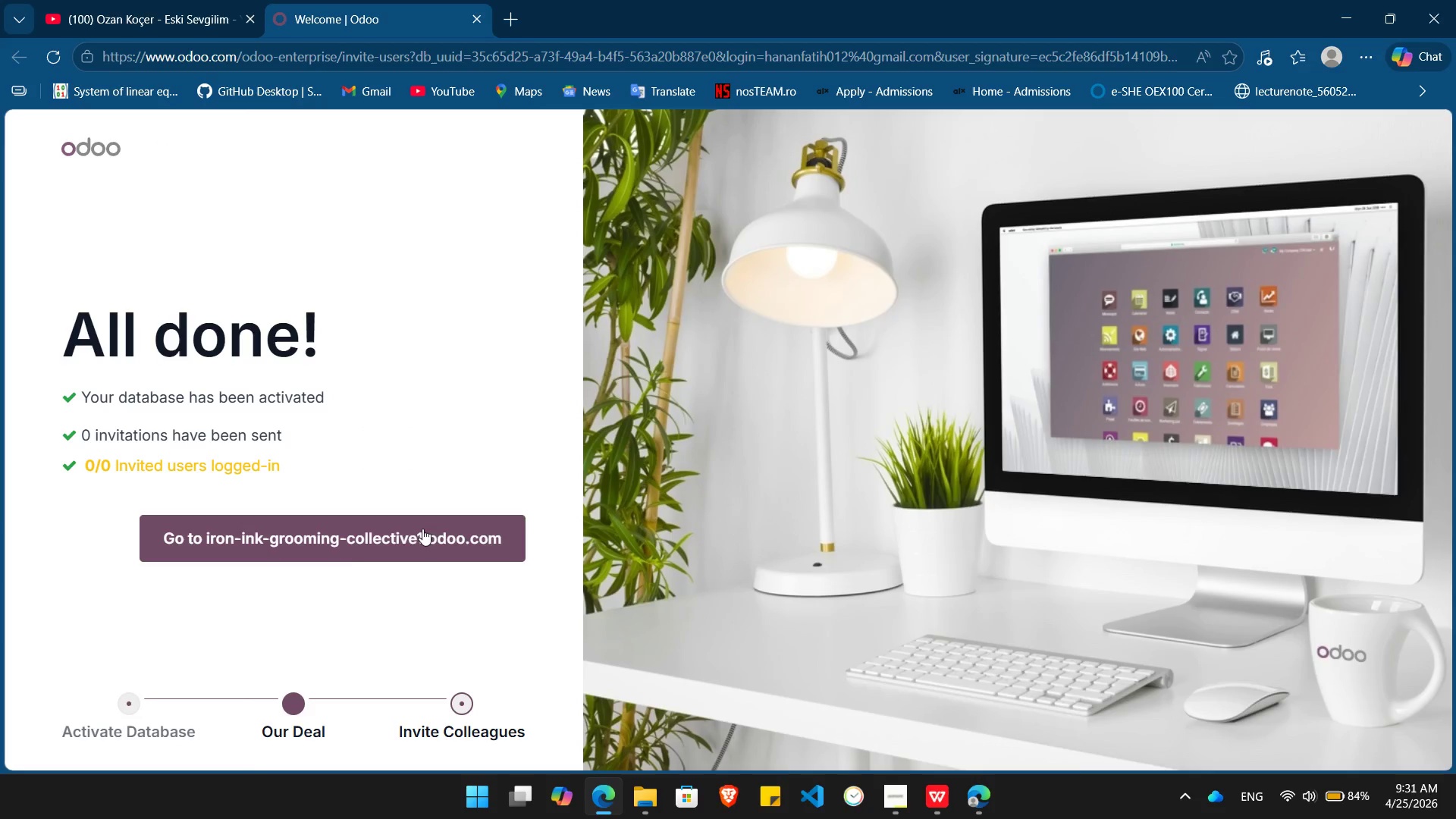 
left_click([339, 553])
 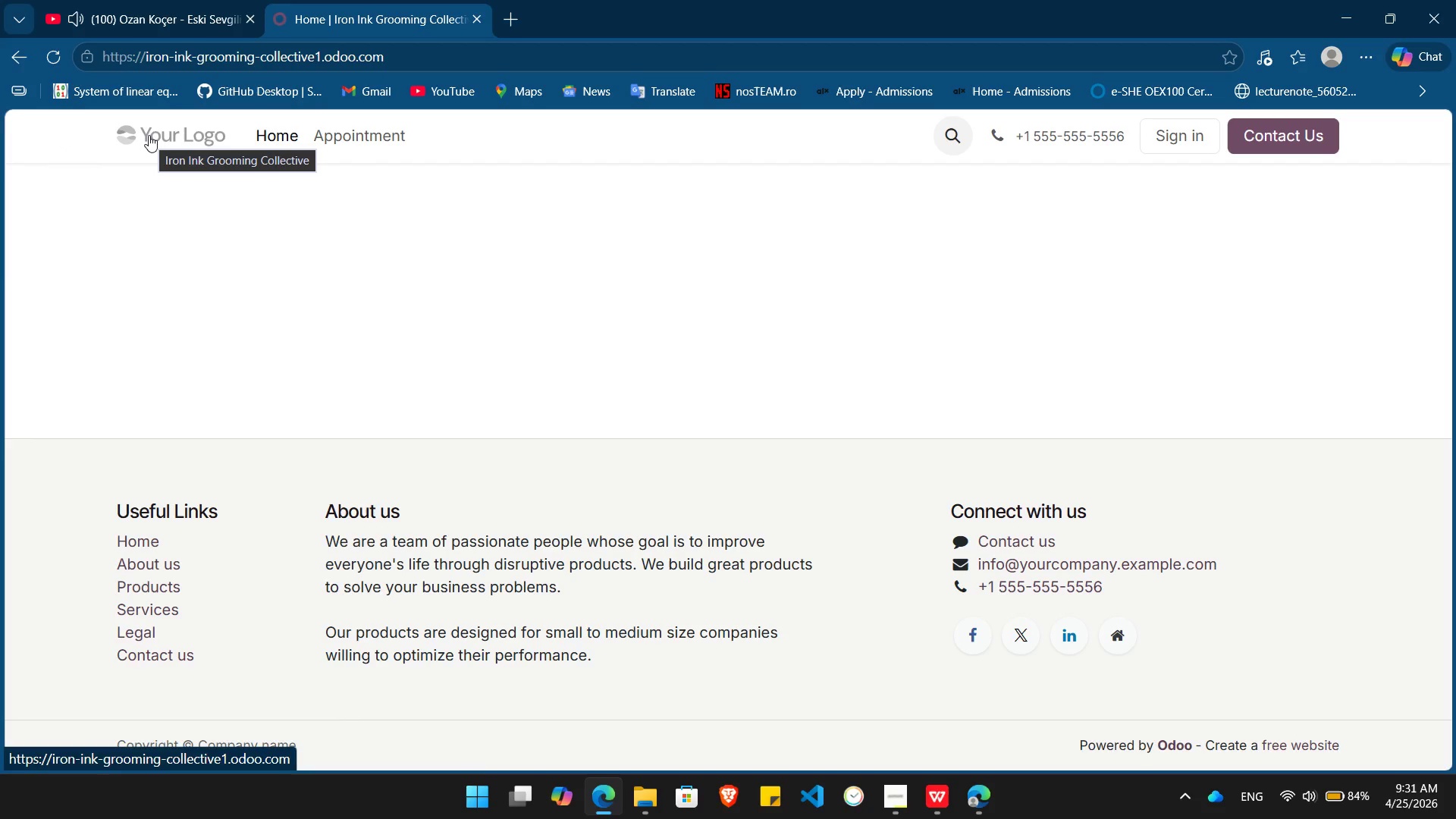 
wait(13.12)
 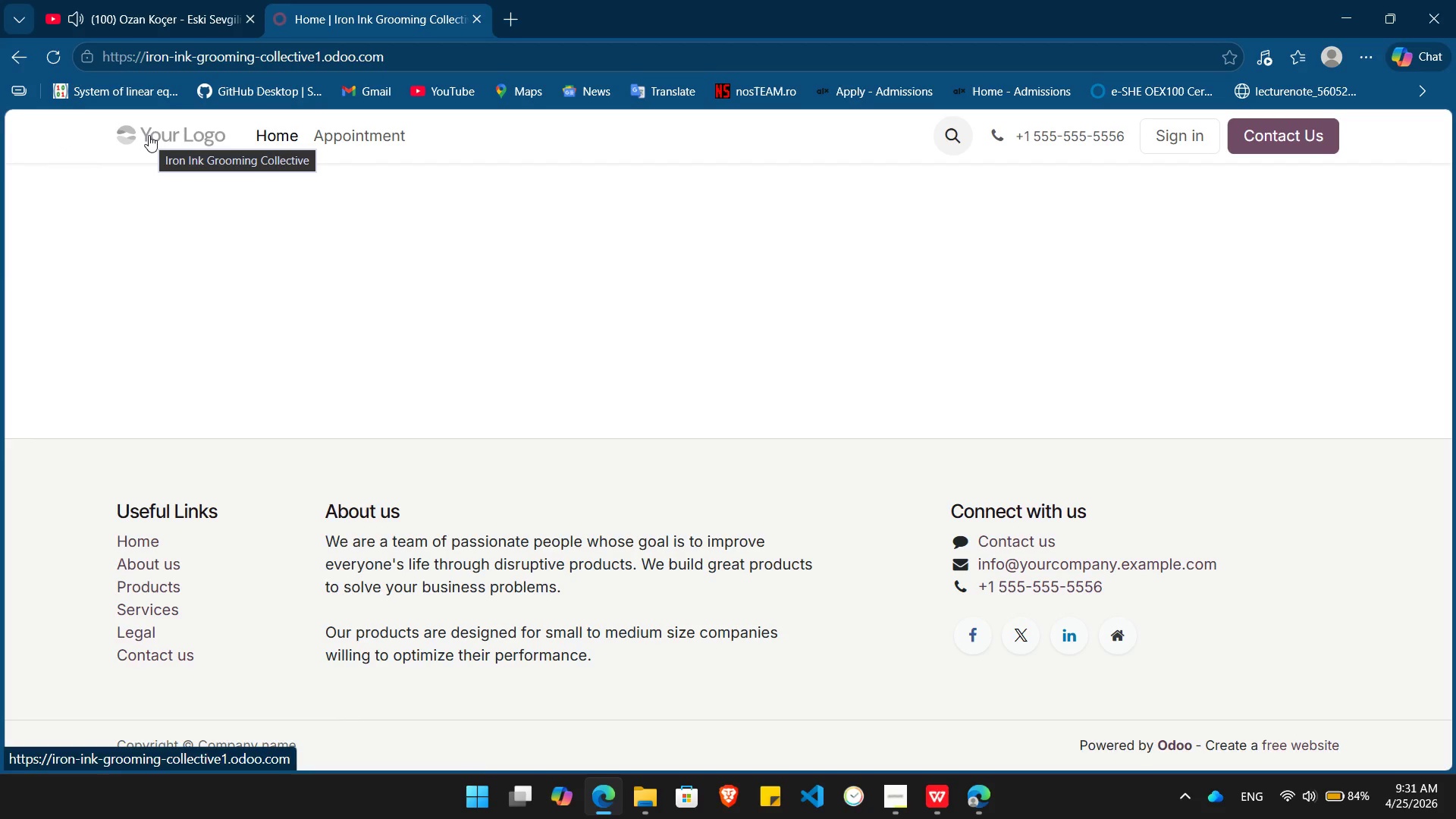 
left_click([174, 135])
 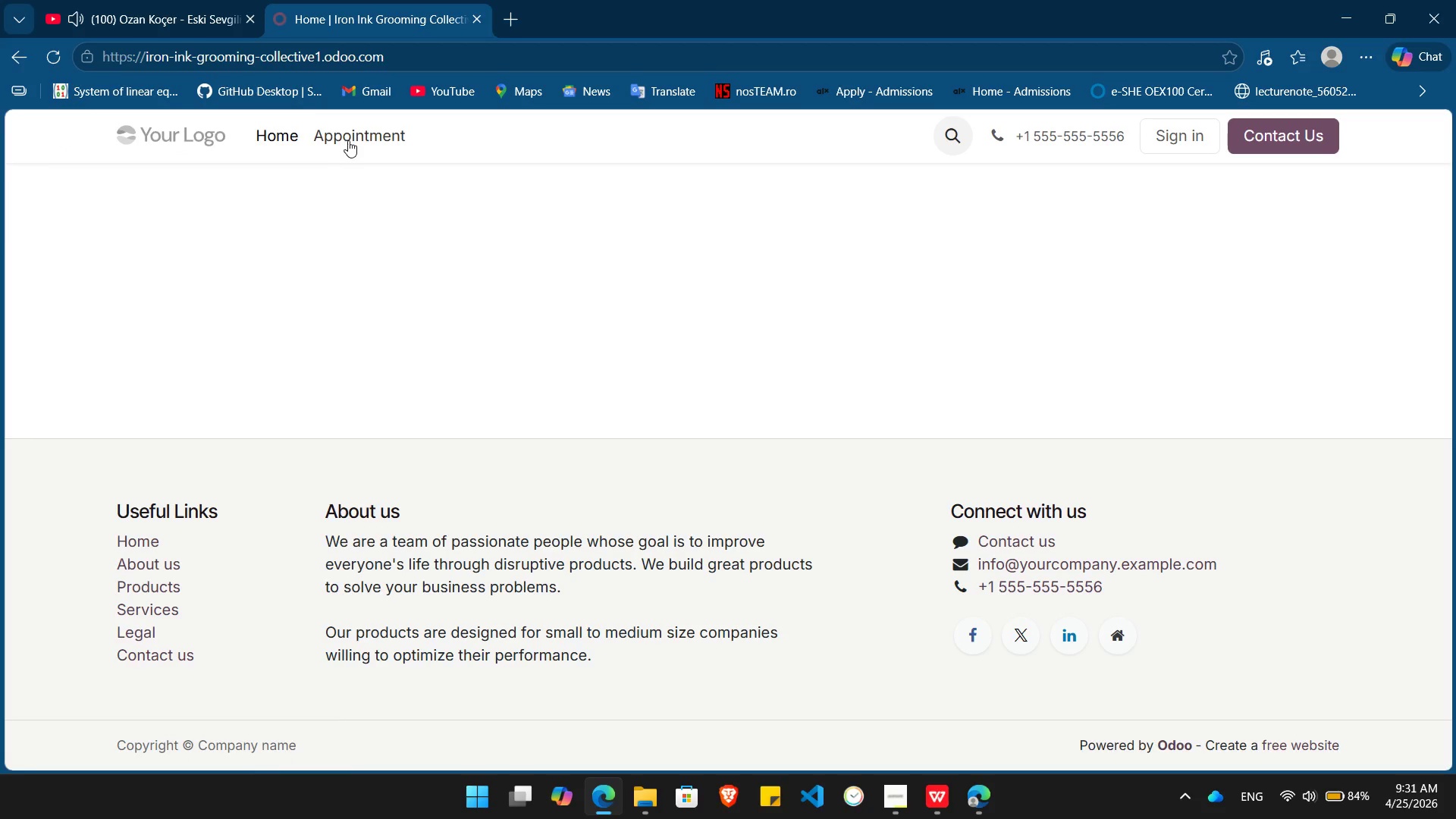 
left_click([359, 140])
 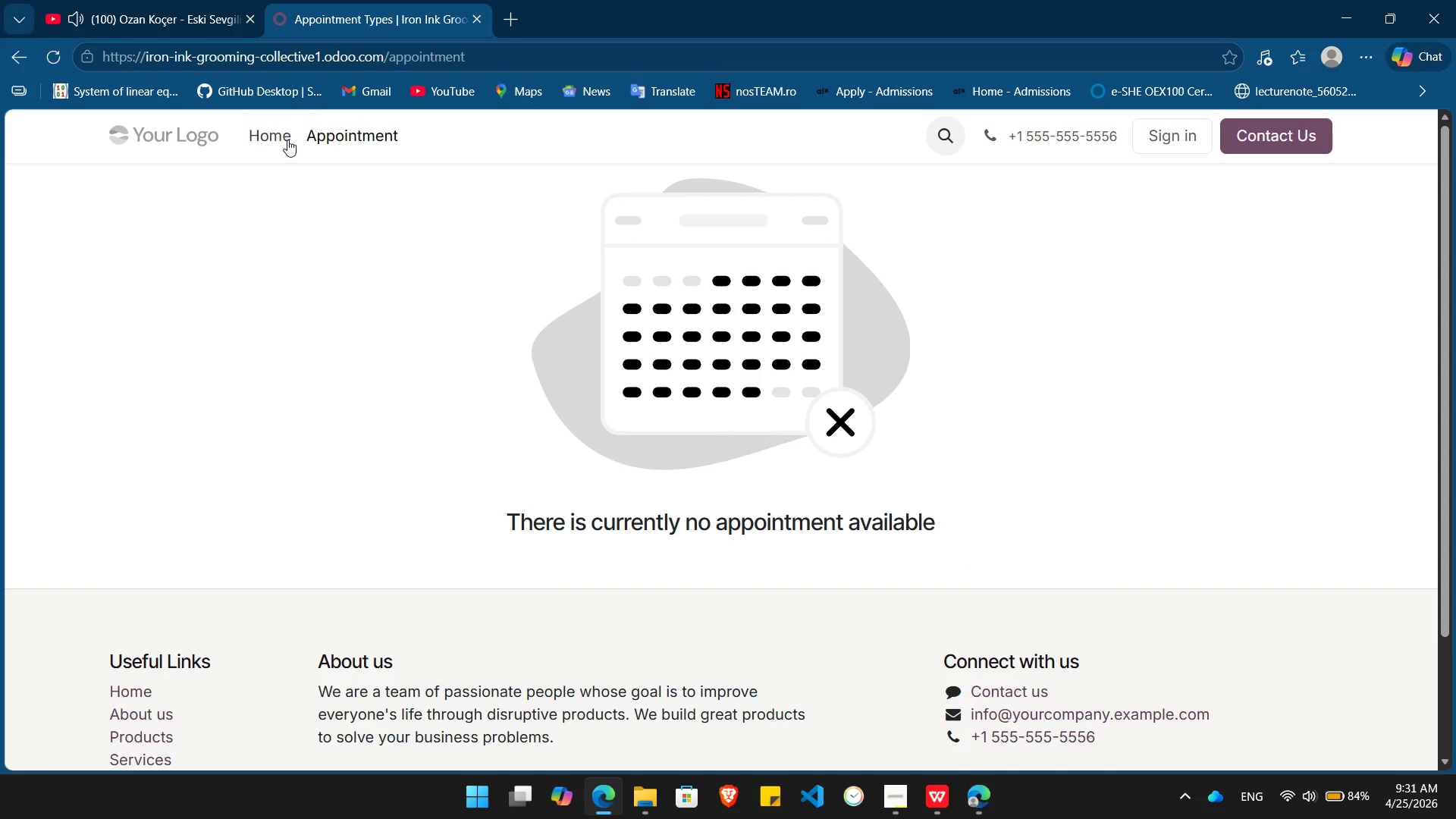 
left_click([268, 140])
 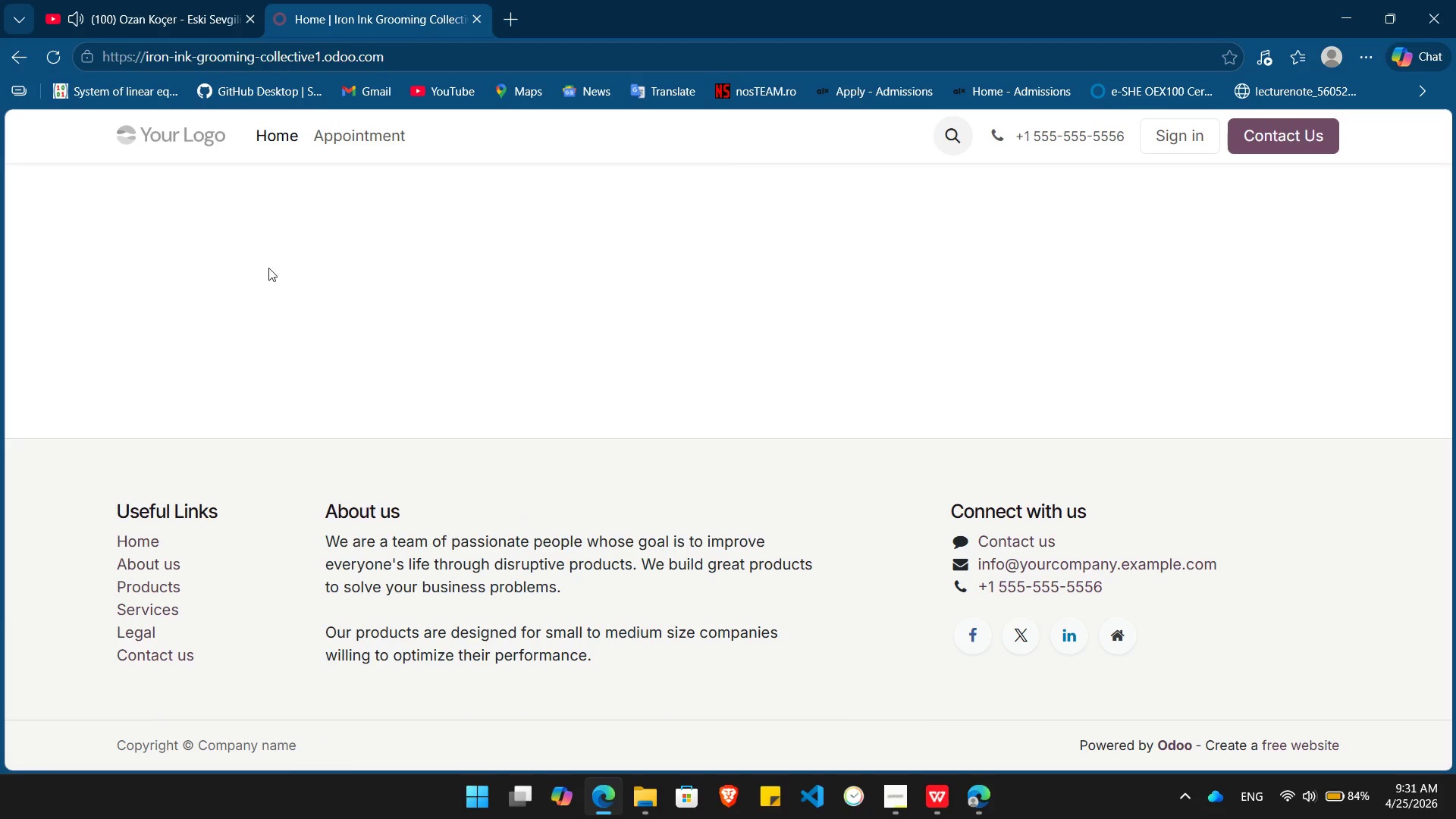 
left_click([274, 280])
 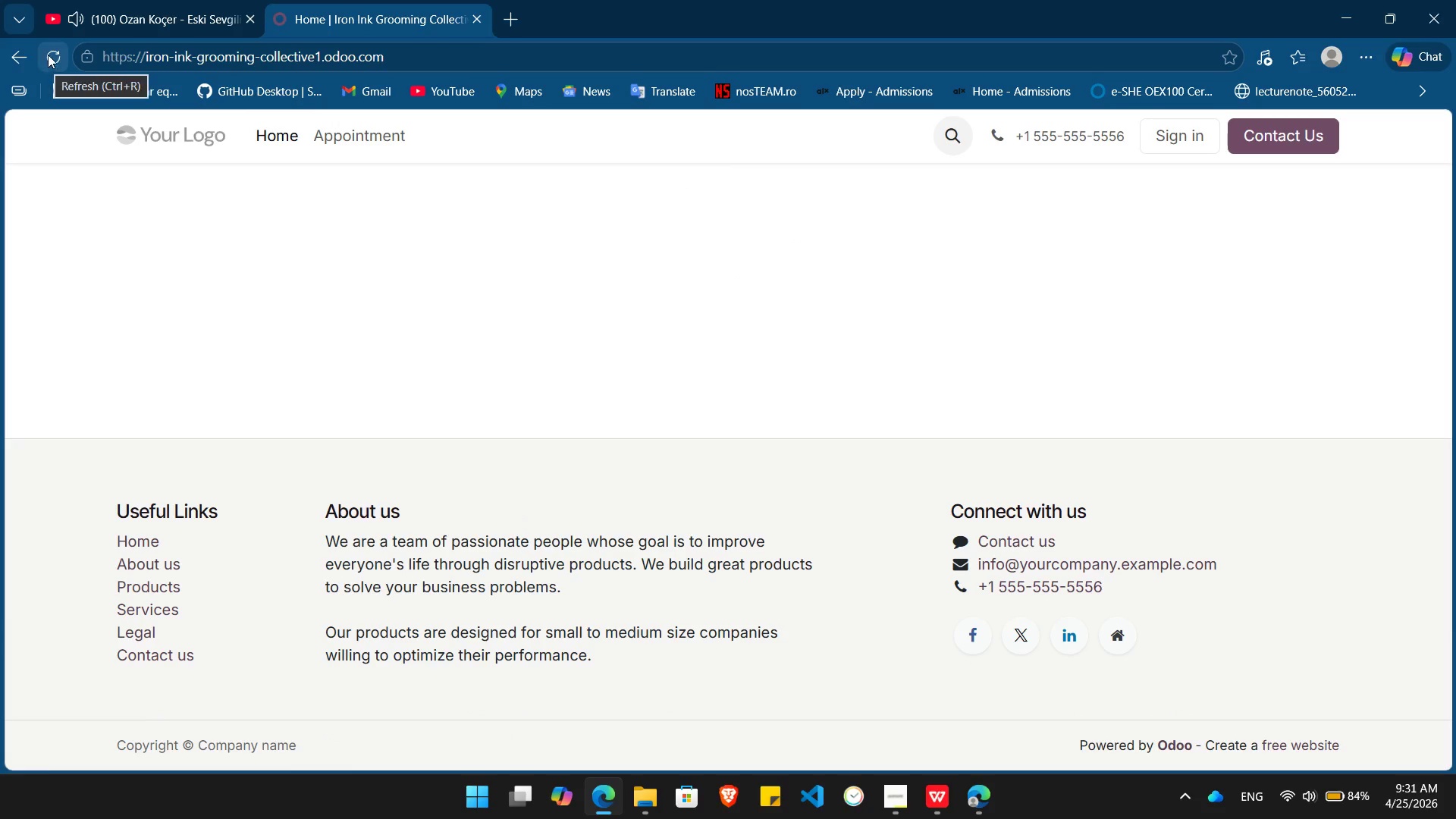 
left_click([49, 53])
 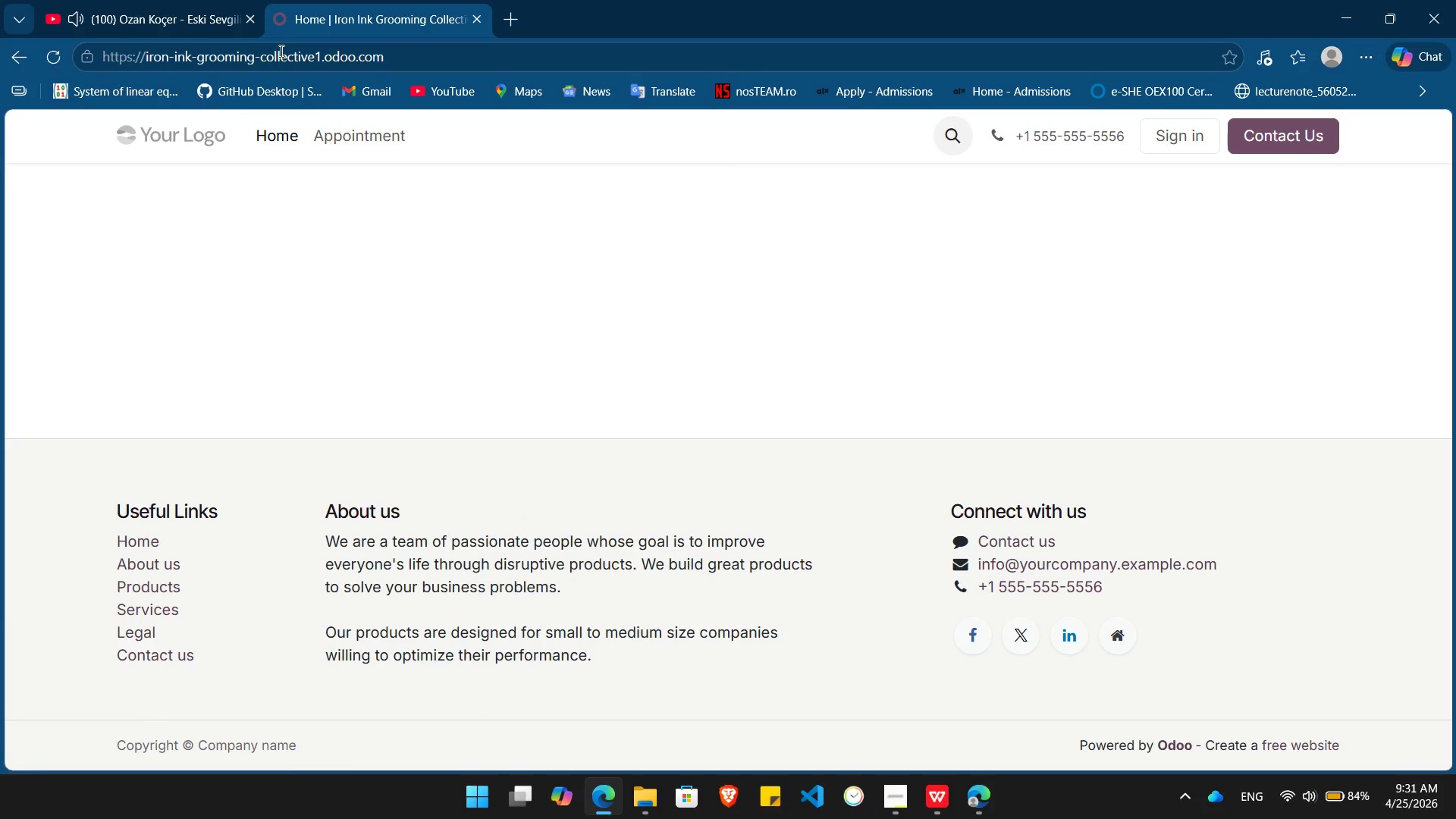 
left_click([287, 57])
 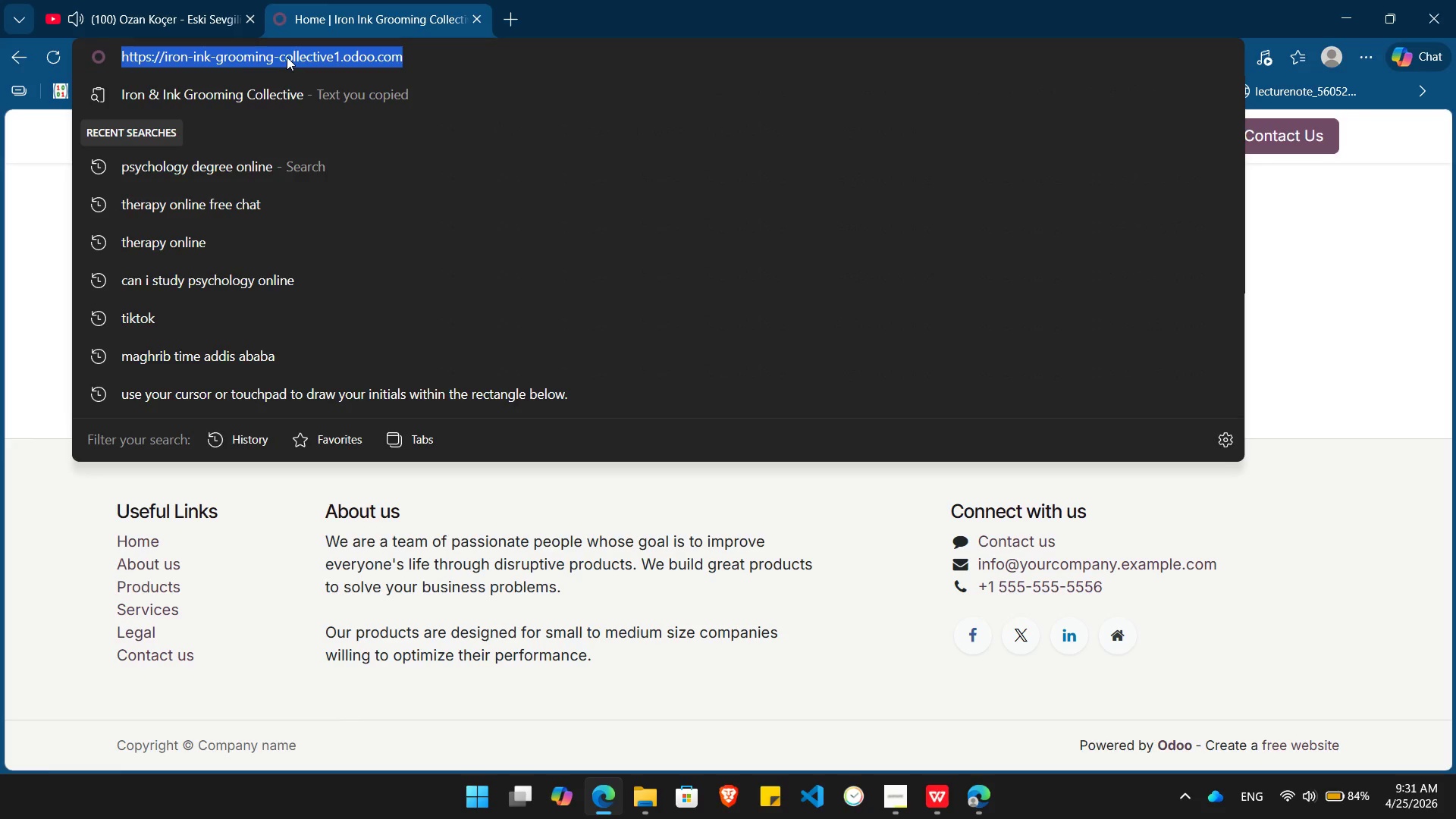 
type(od)
 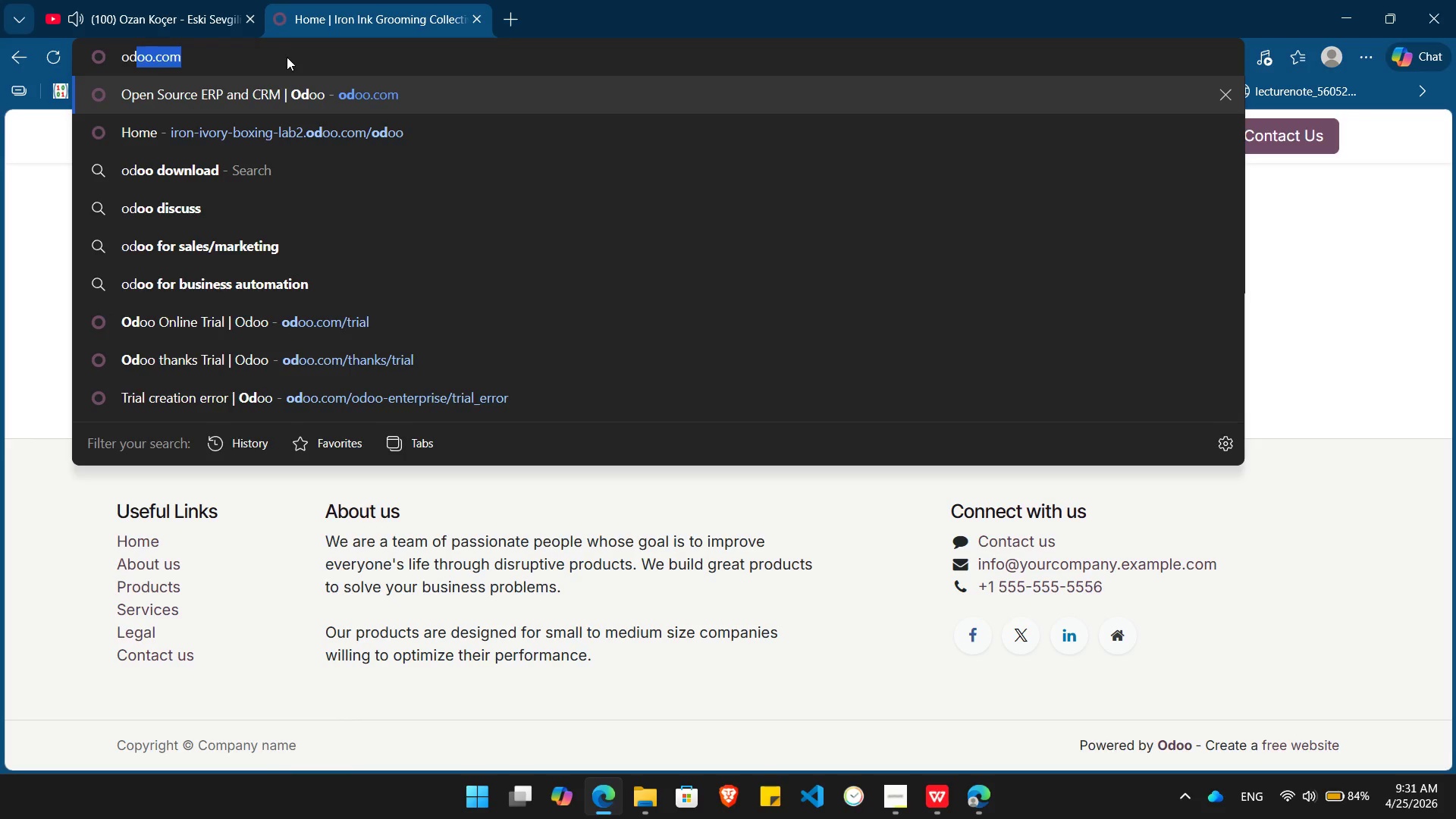 
key(Enter)
 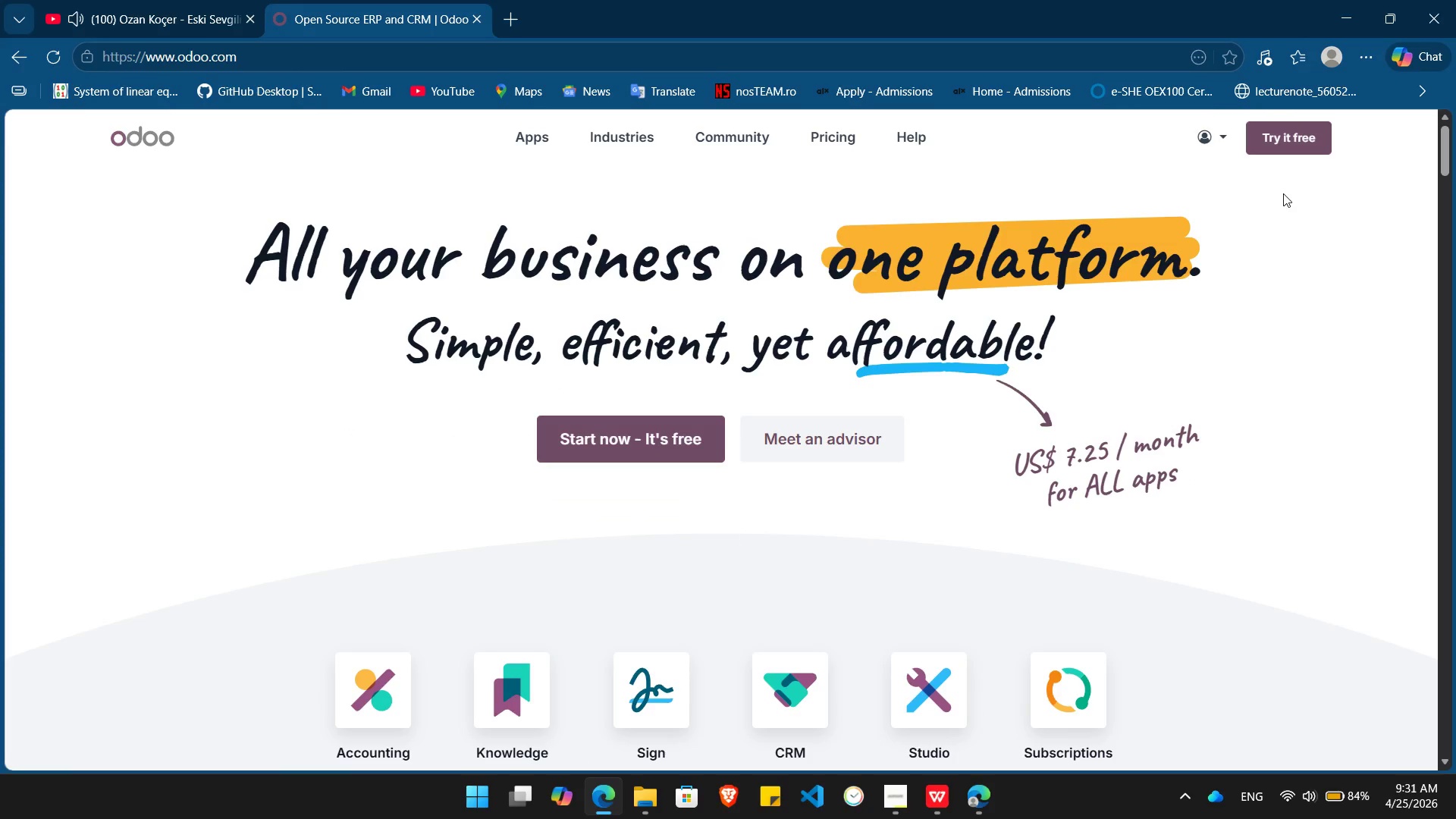 
left_click([1220, 136])
 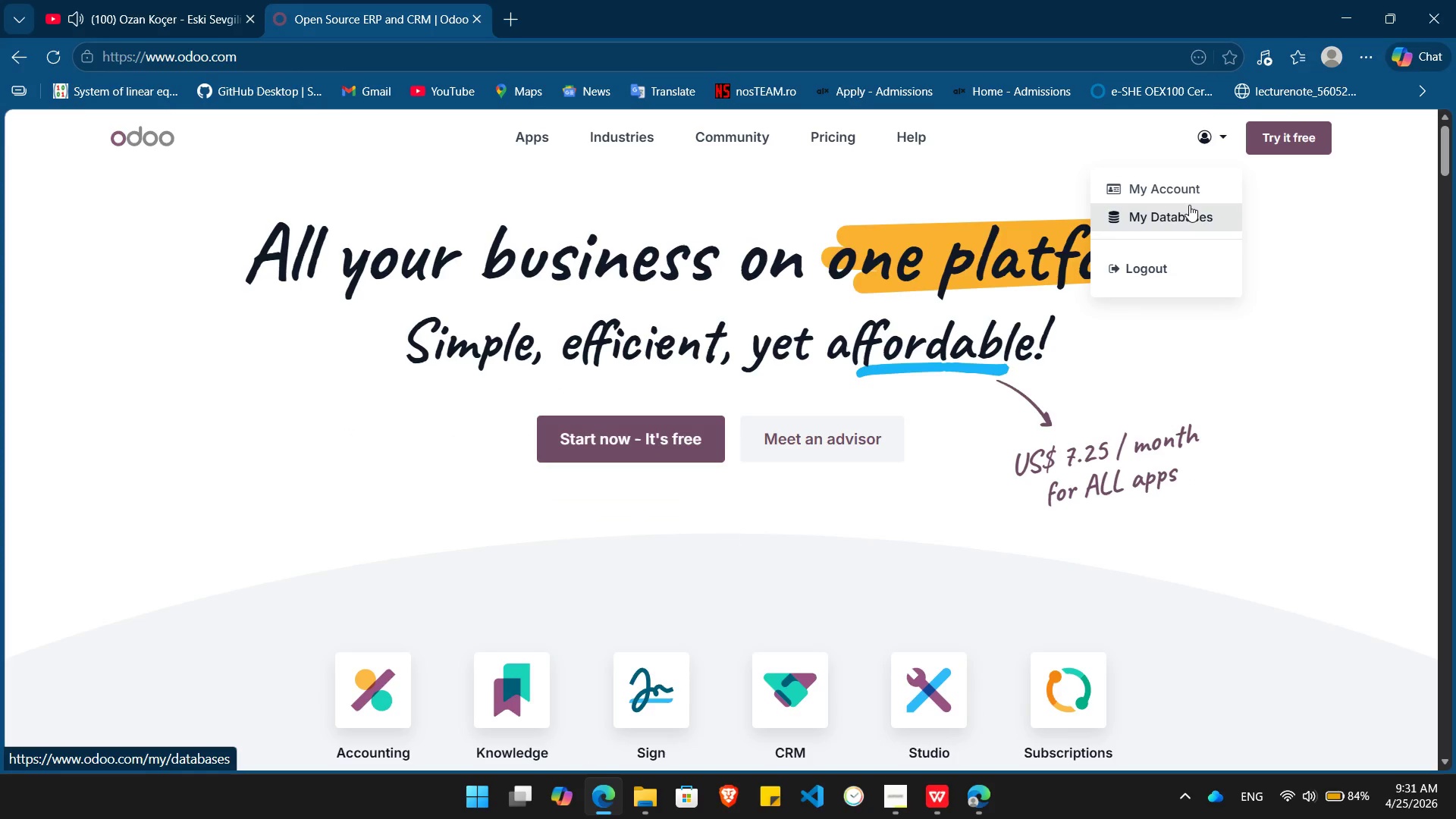 
left_click([1189, 205])
 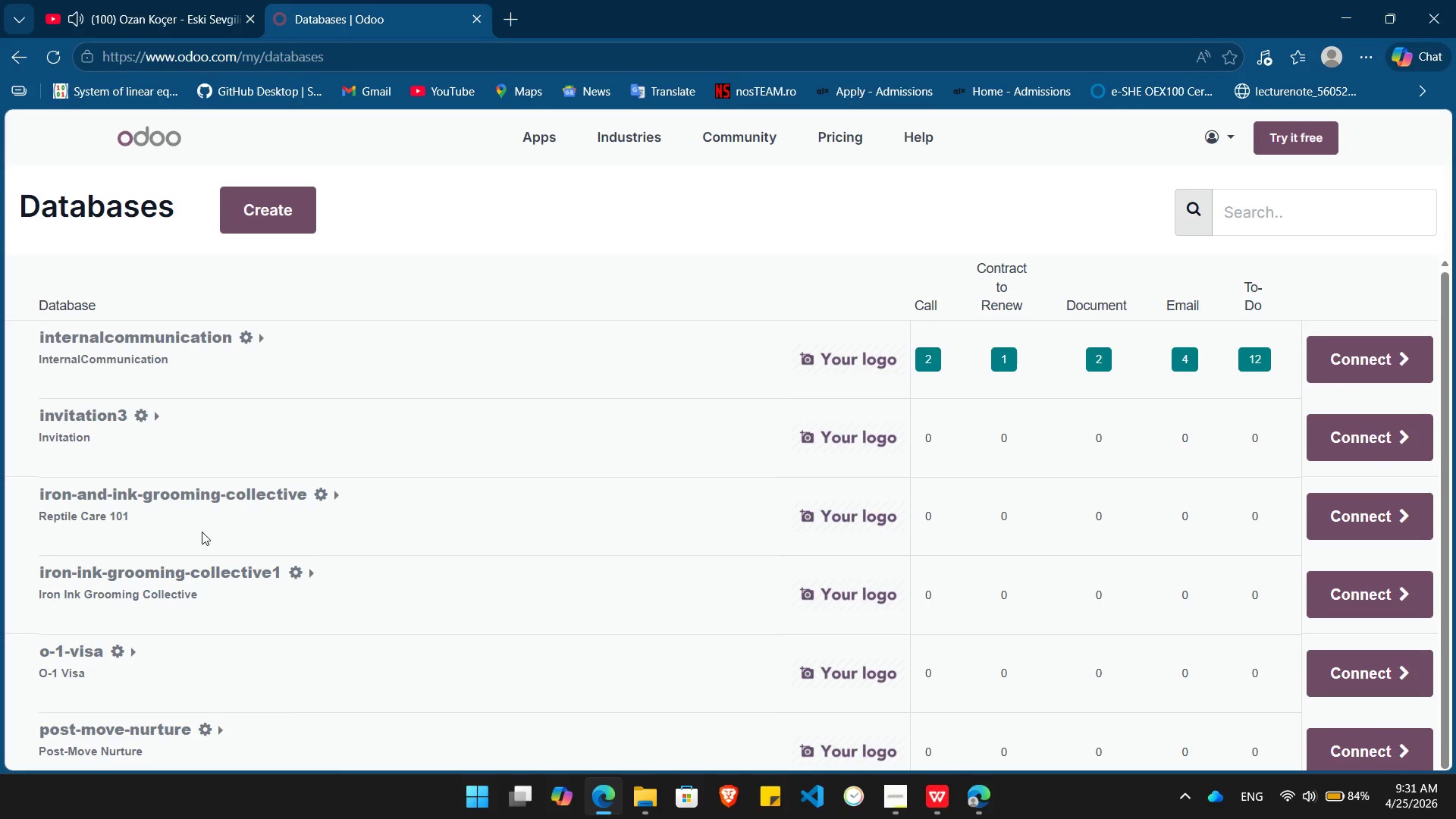 
wait(9.97)
 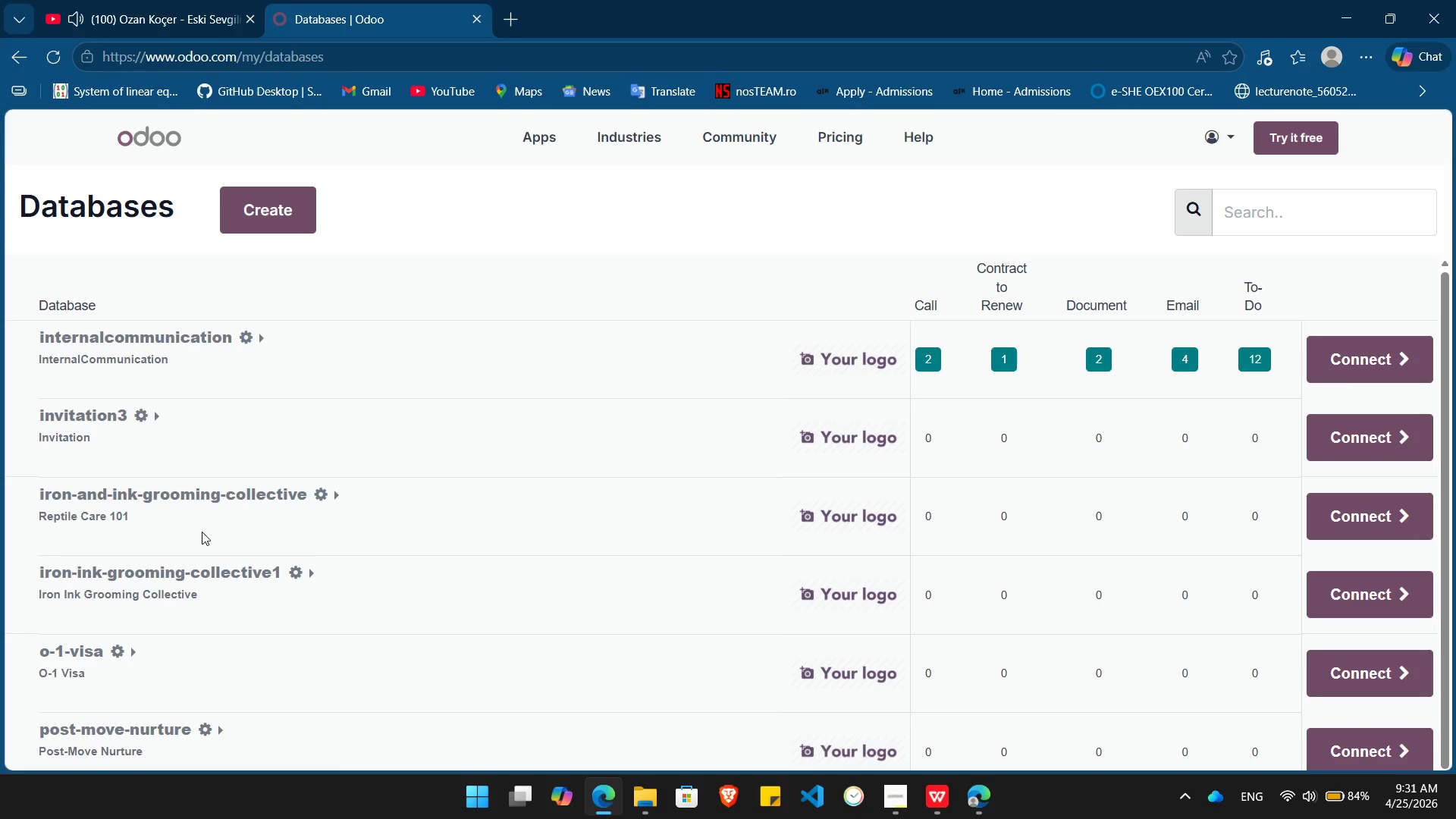 
left_click([1383, 601])
 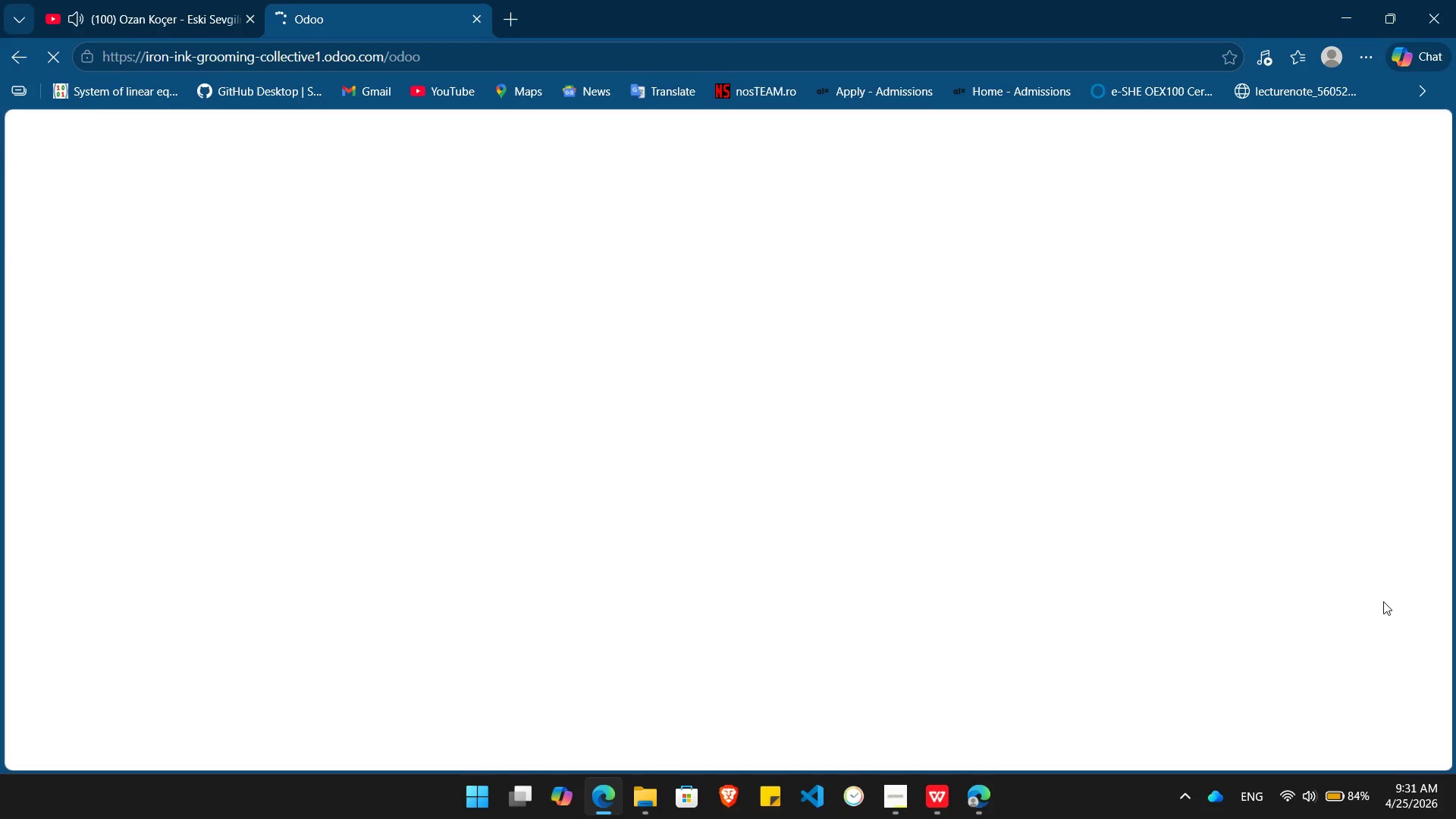 
wait(12.99)
 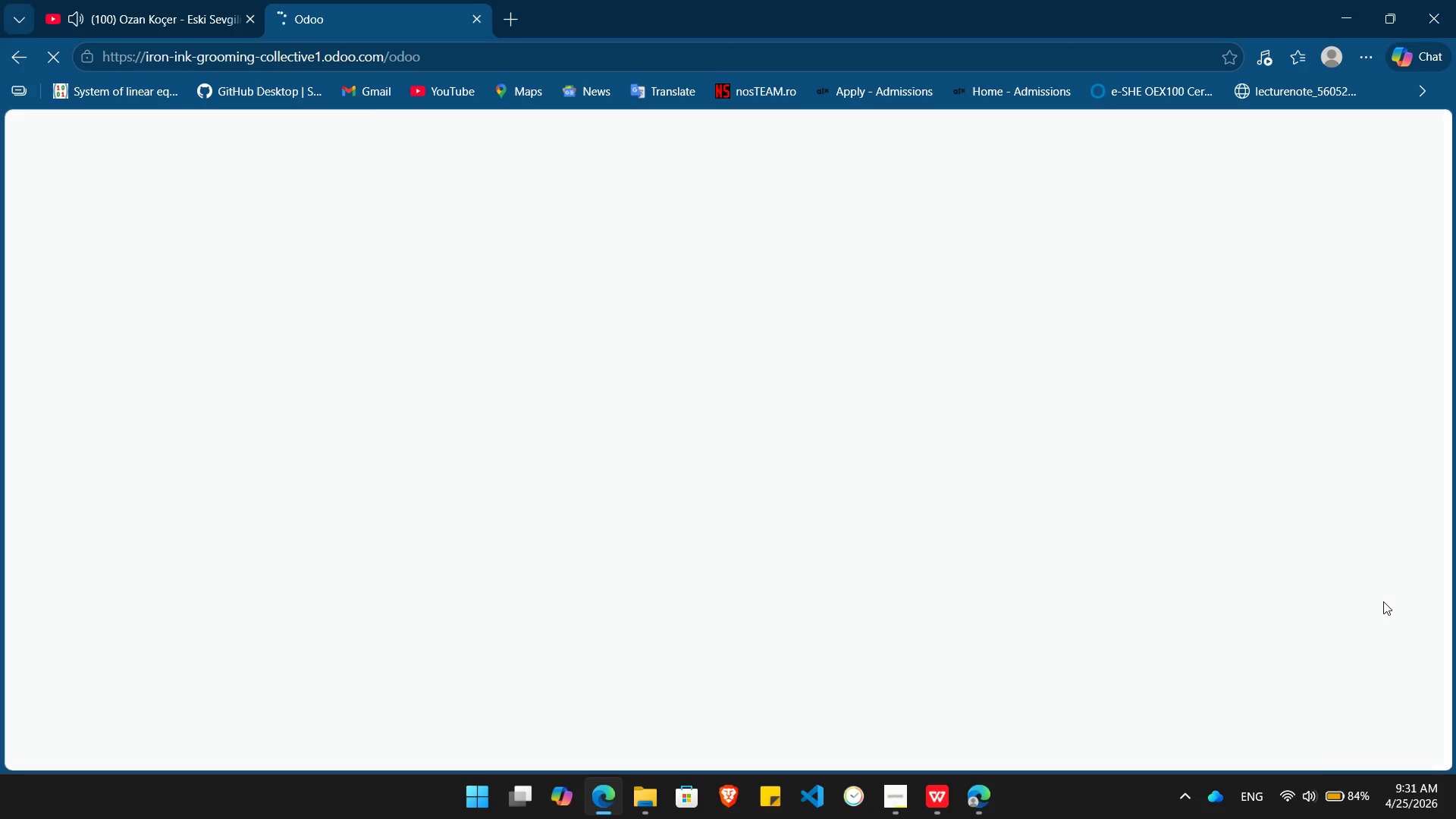 
key(Alt+Tab)
 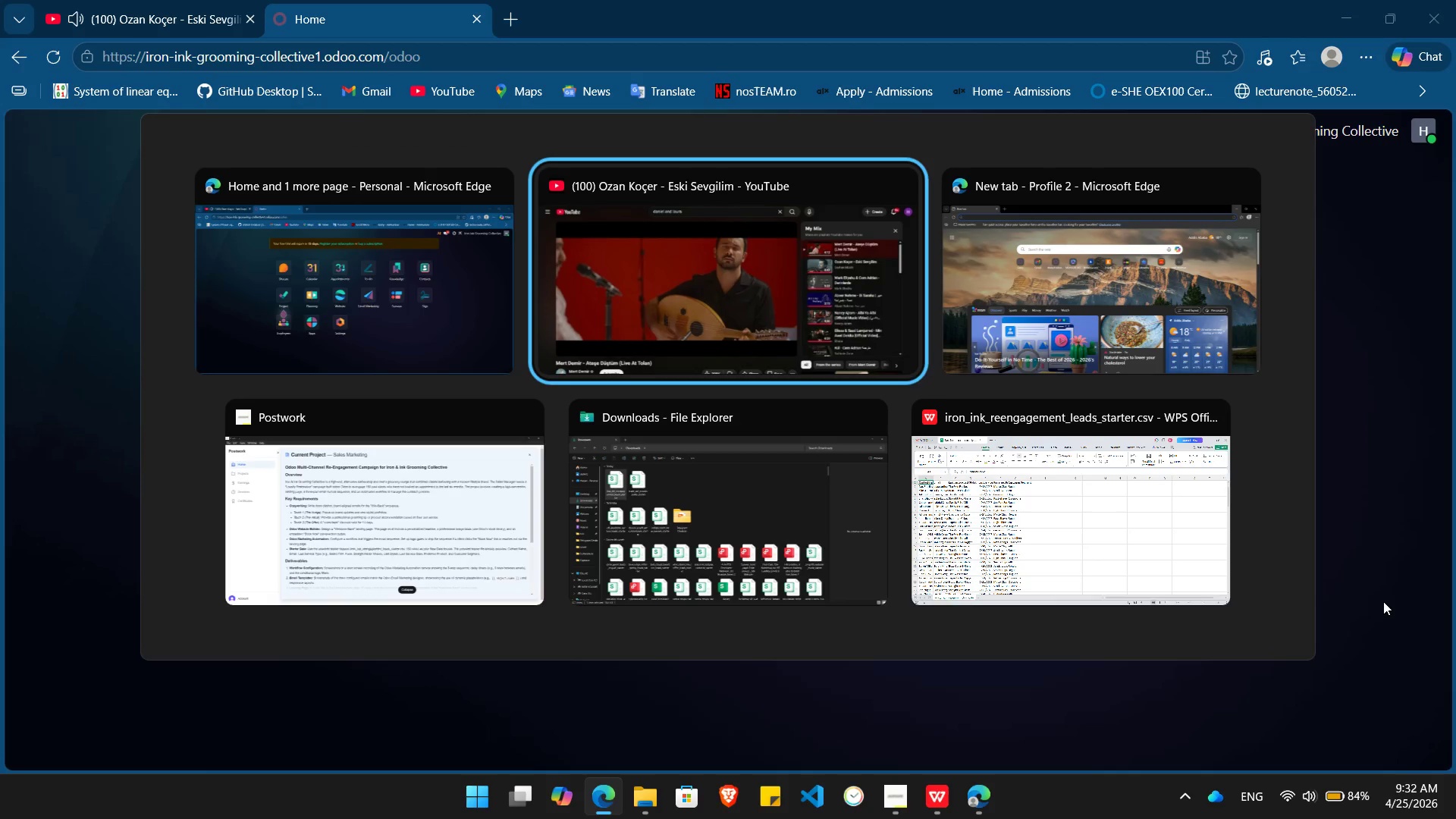 
key(Alt+Tab)
 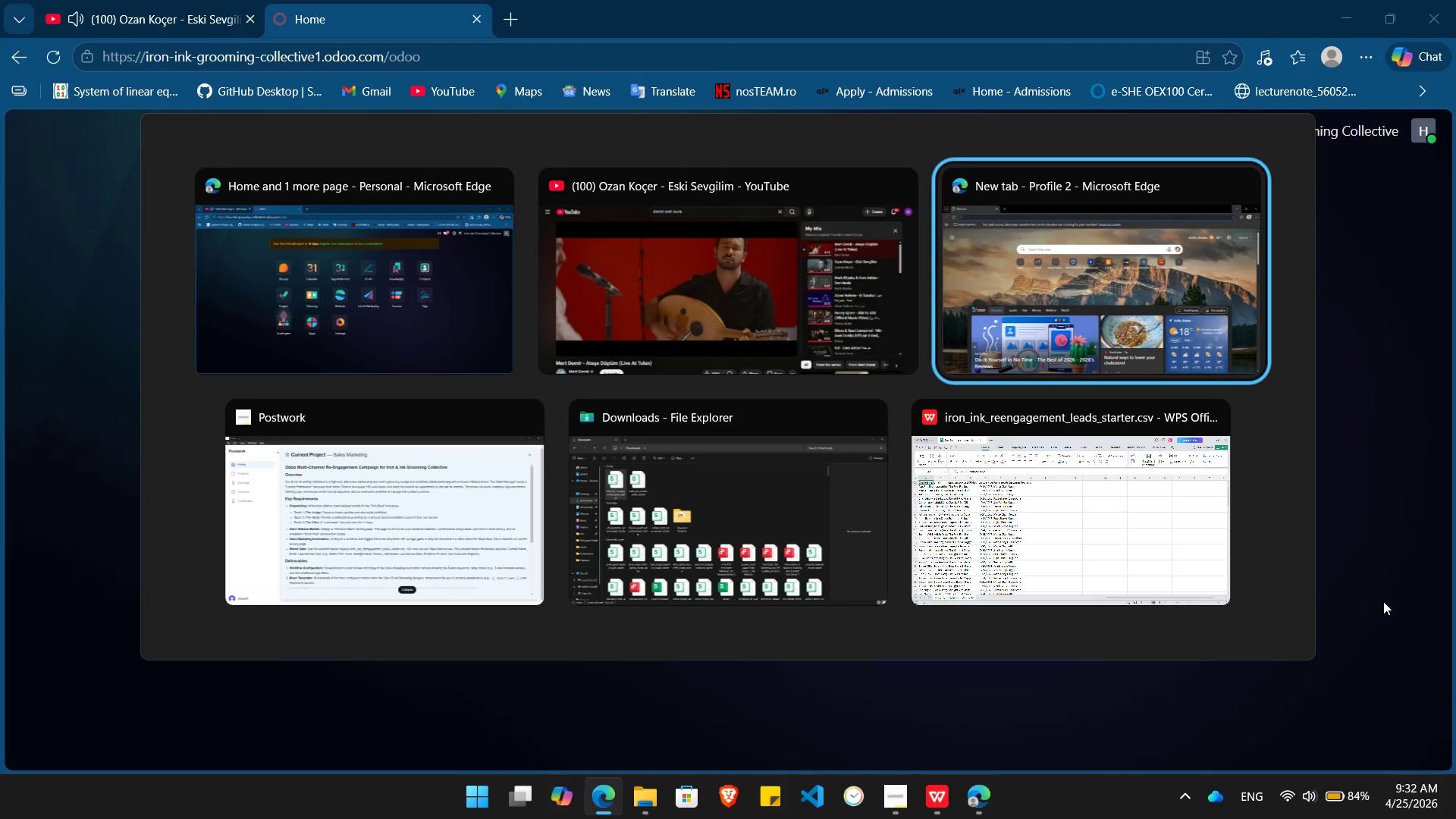 
key(Alt+Tab)